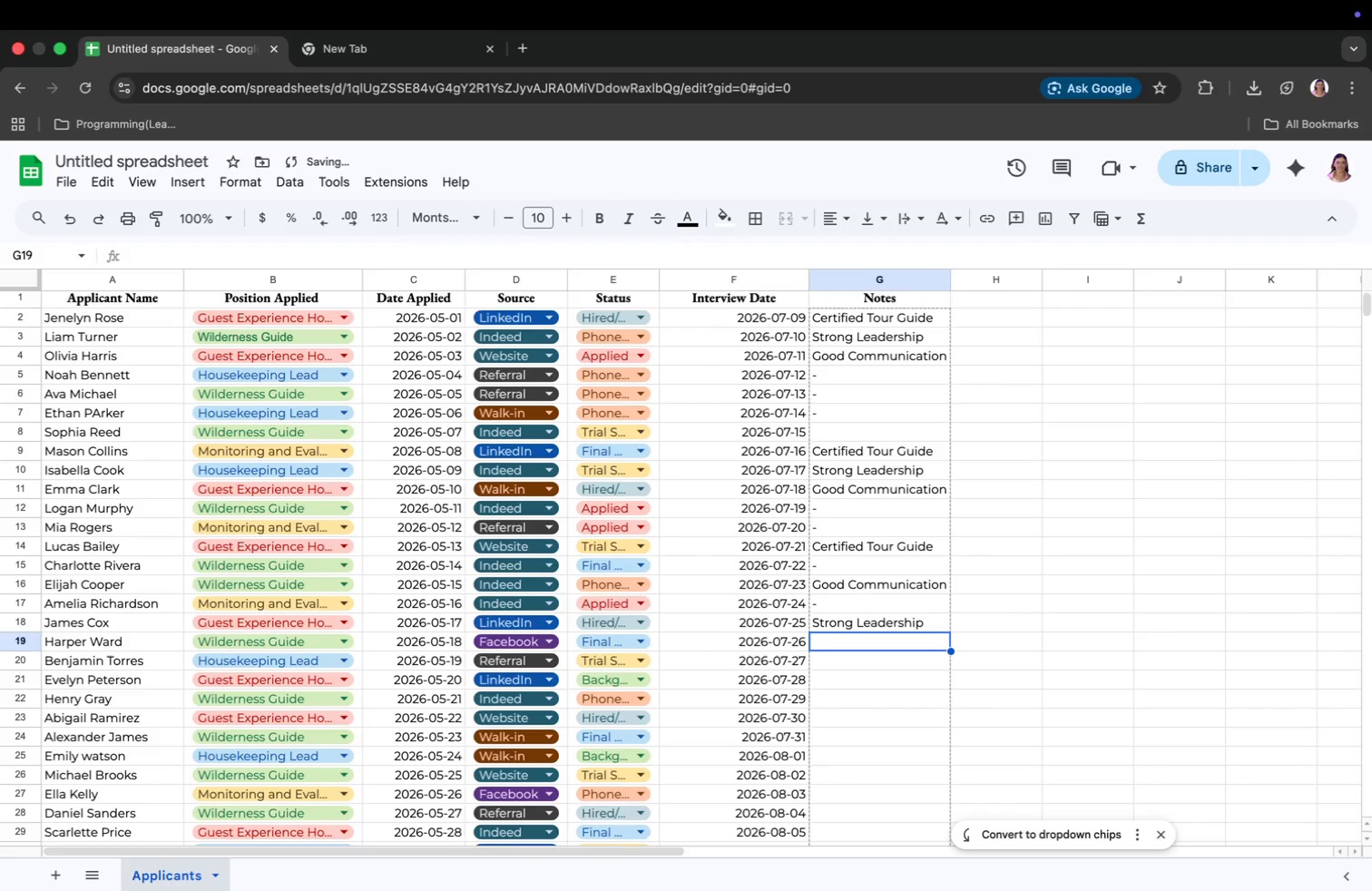 
type(Goo)
 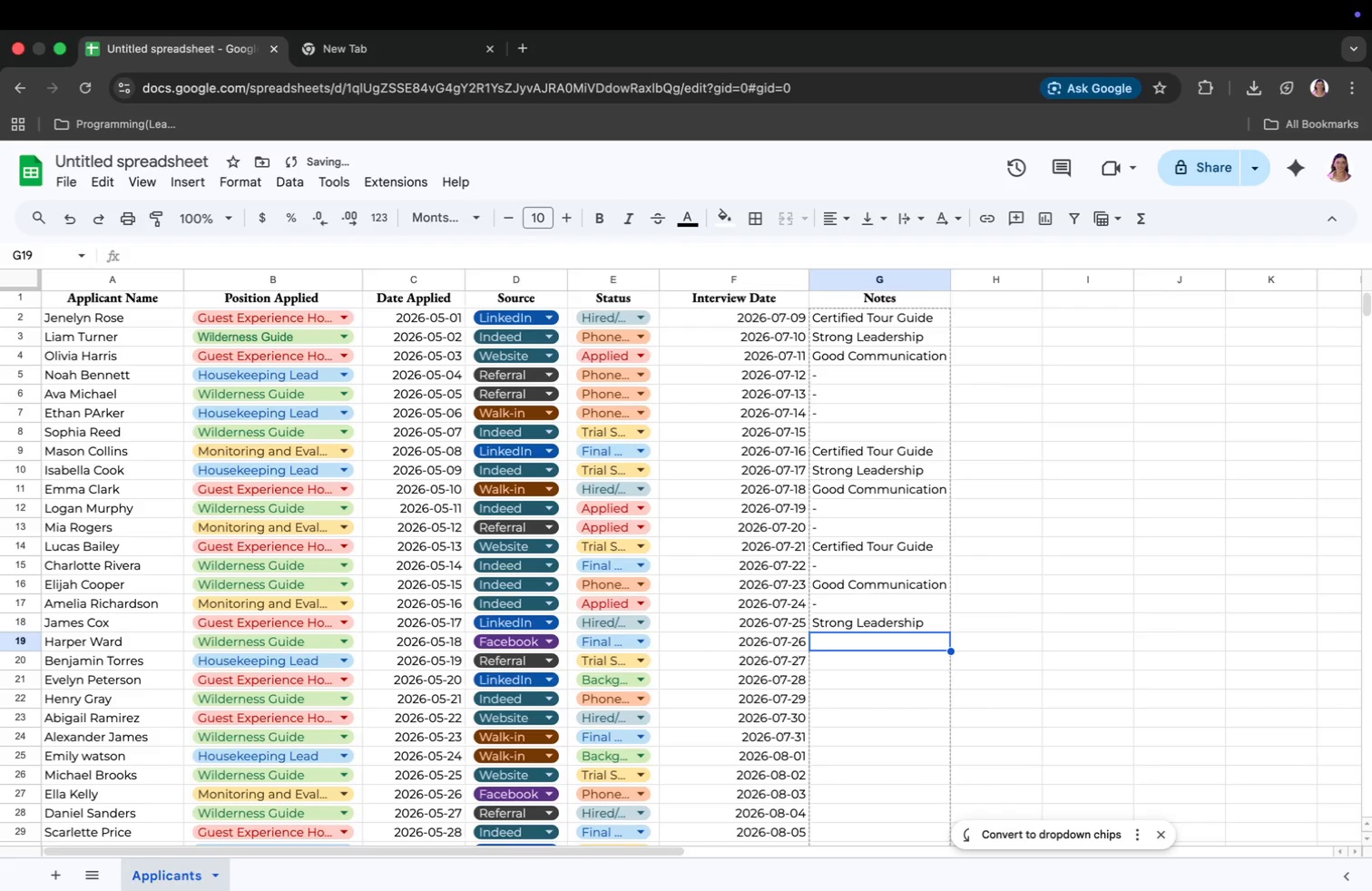 
key(Enter)
 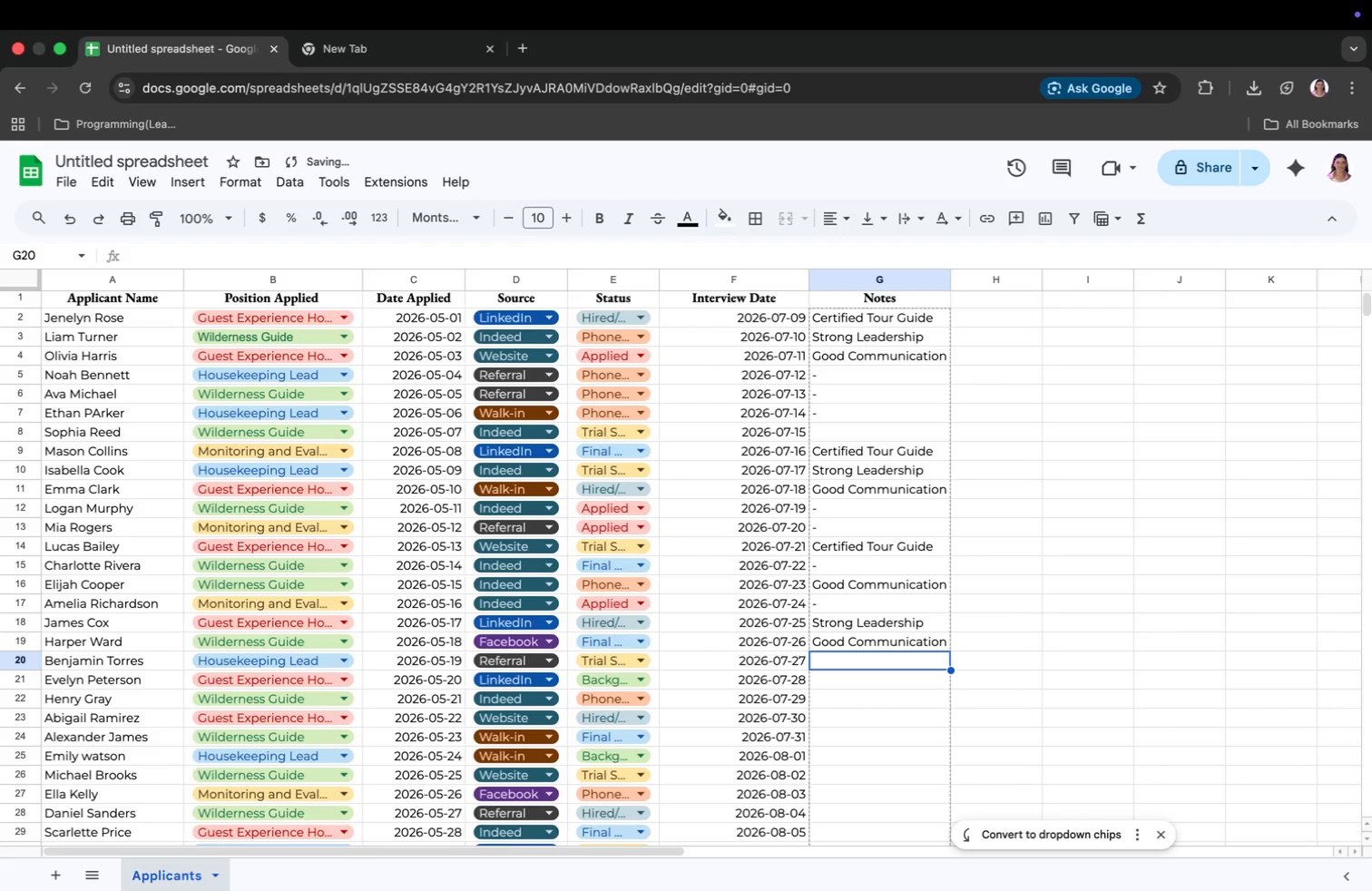 
type(Goo)
 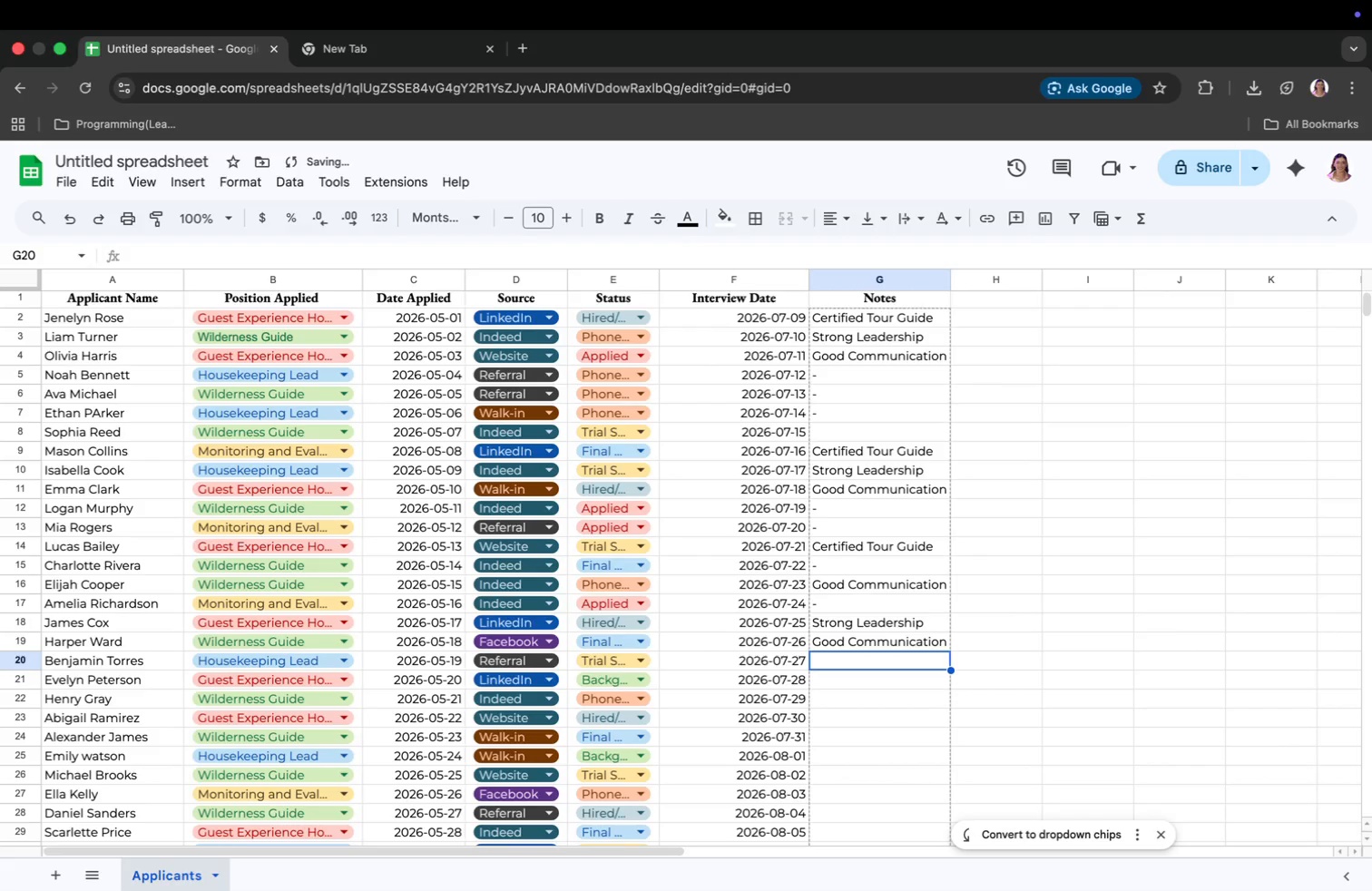 
key(Enter)
 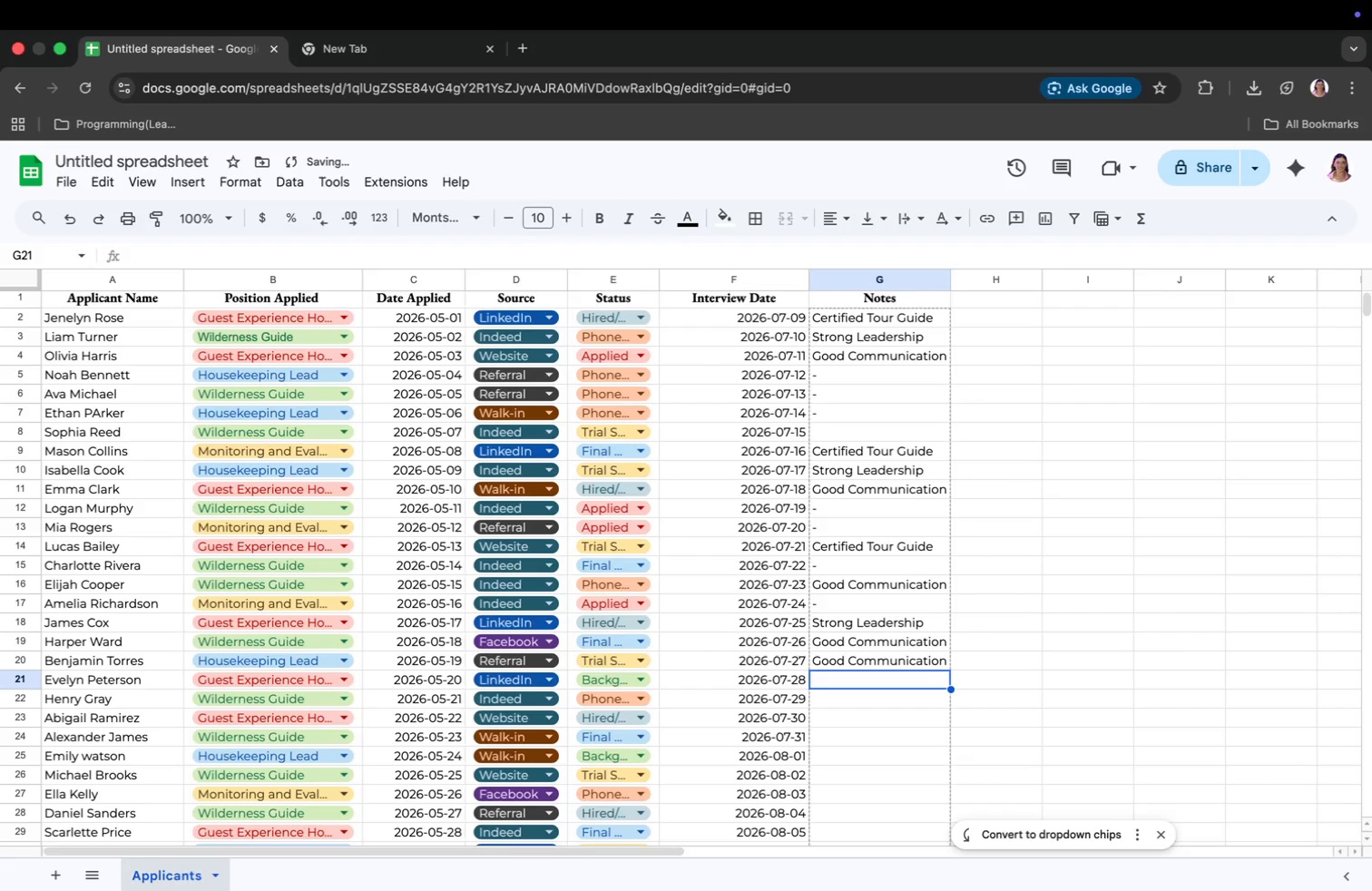 
type(Str)
 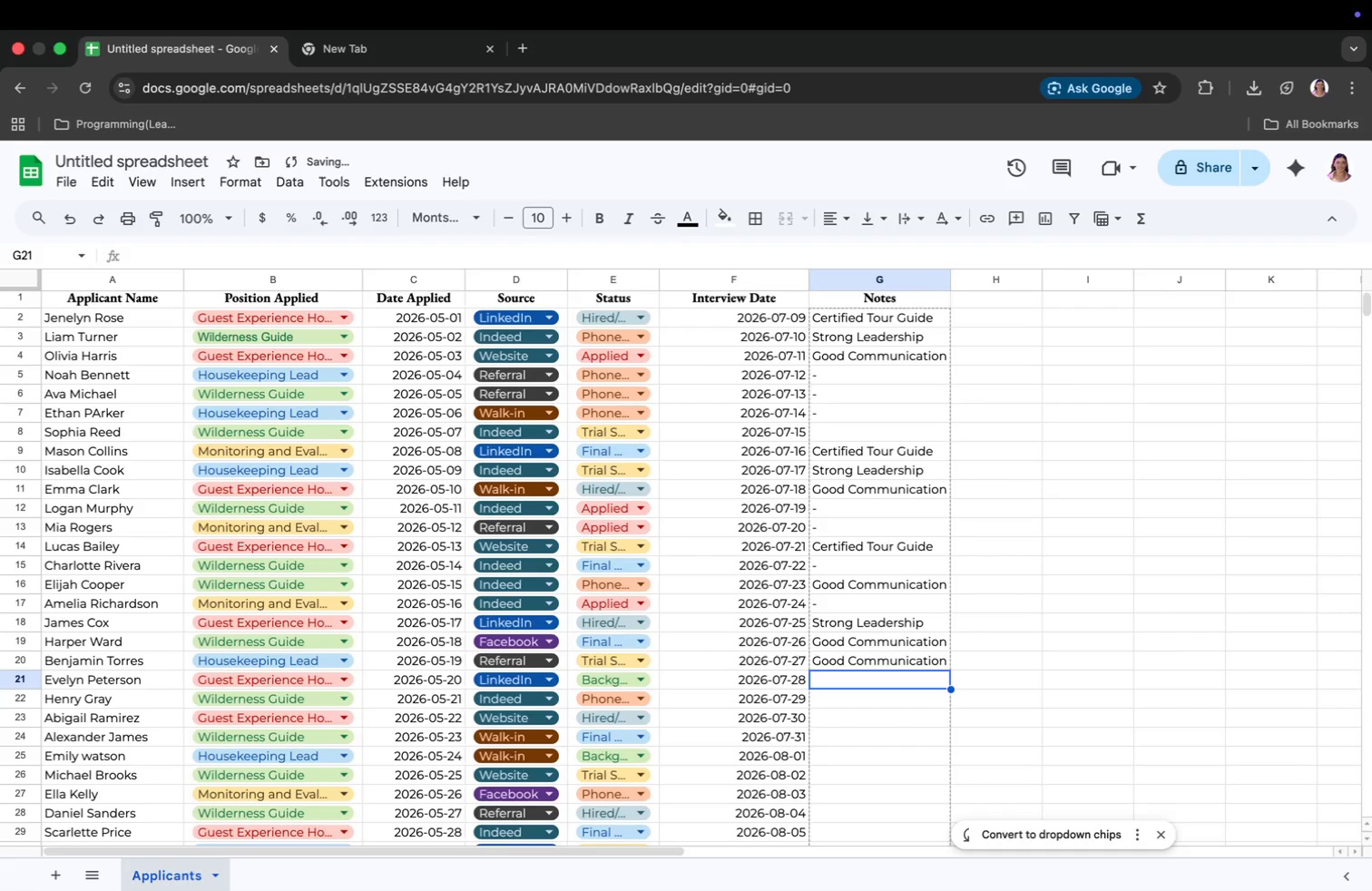 
key(Enter)
 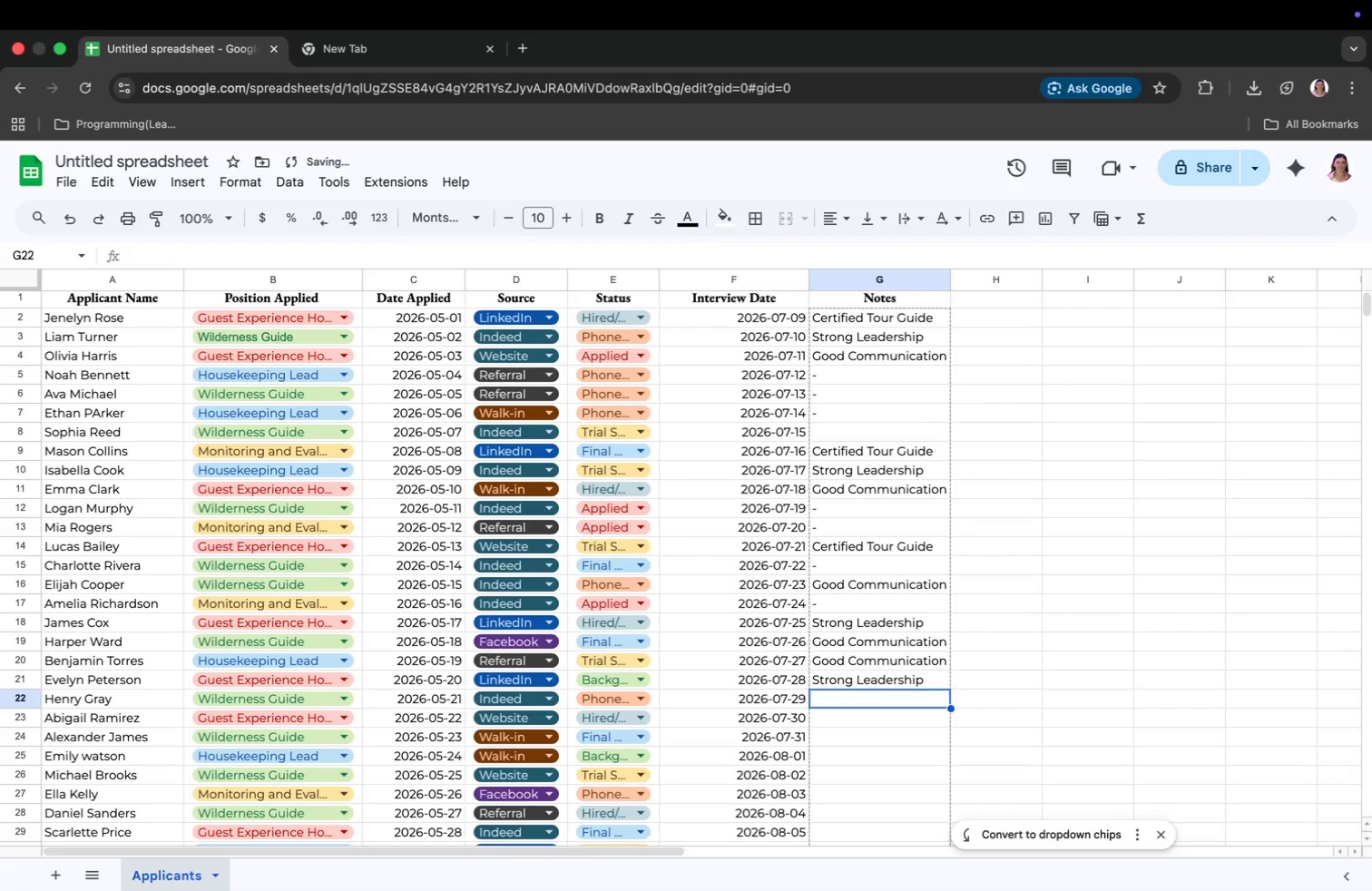 
type(Cer)
 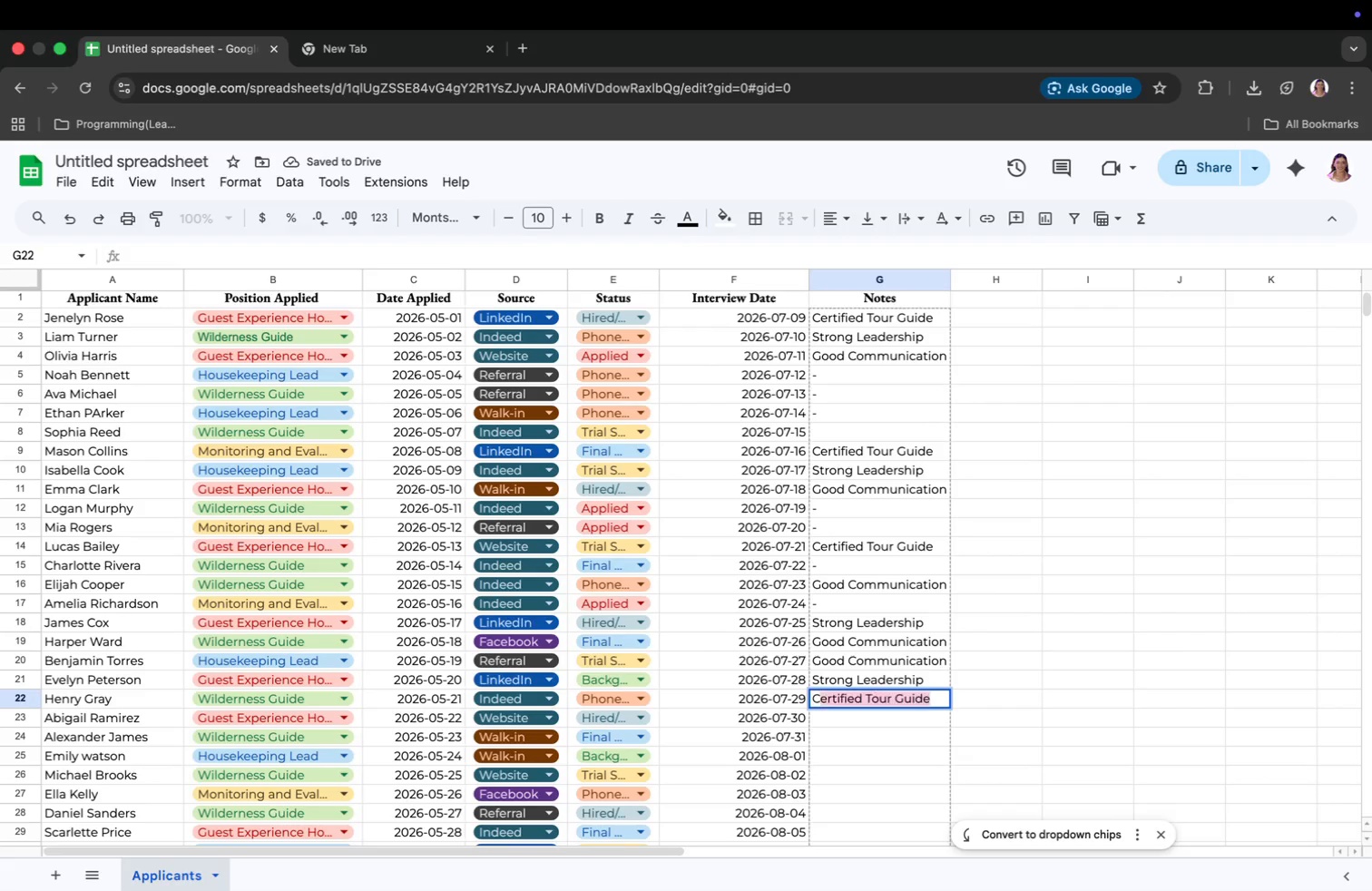 
key(Enter)
 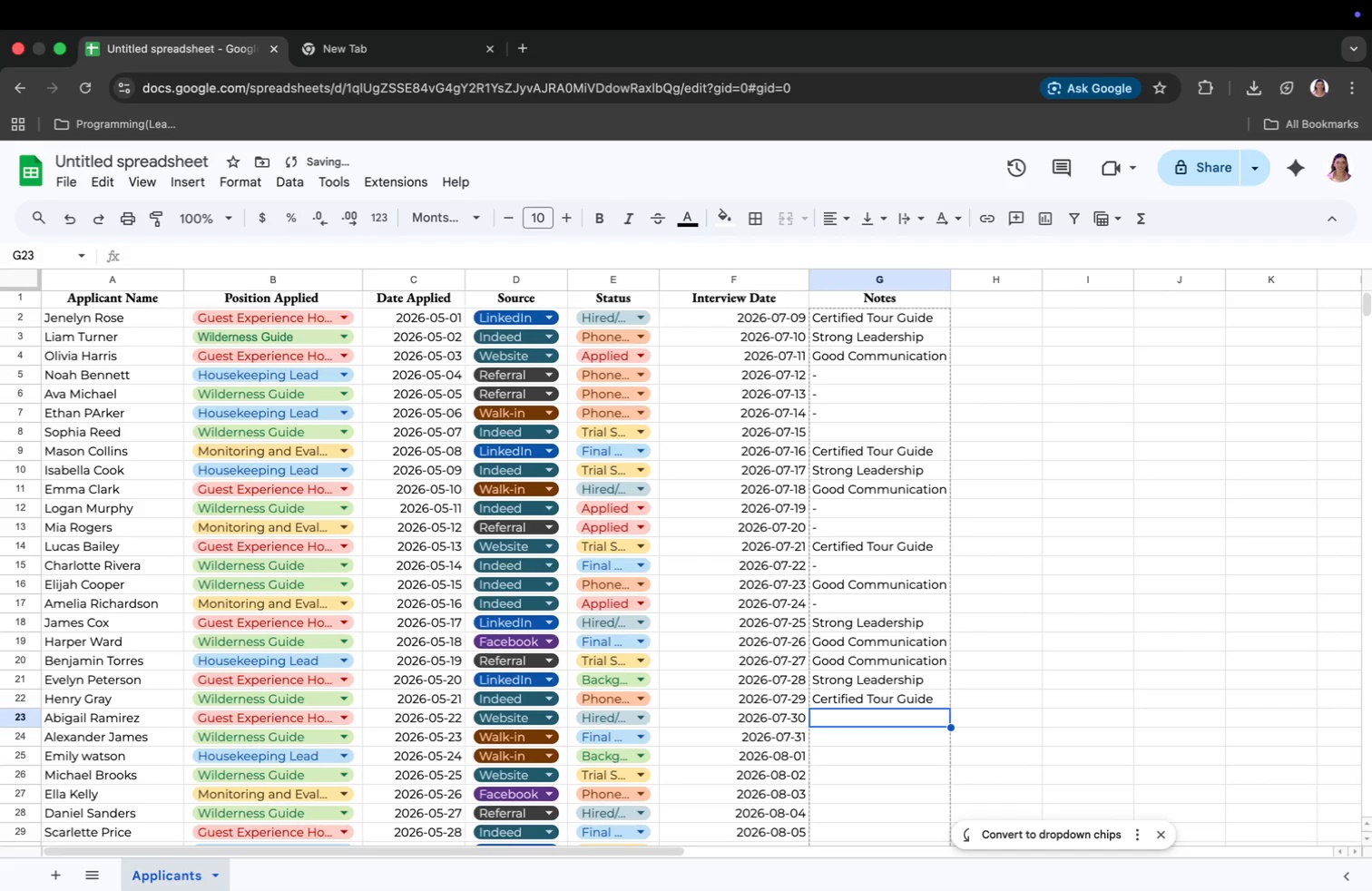 
key(Shift+ShiftRight)
 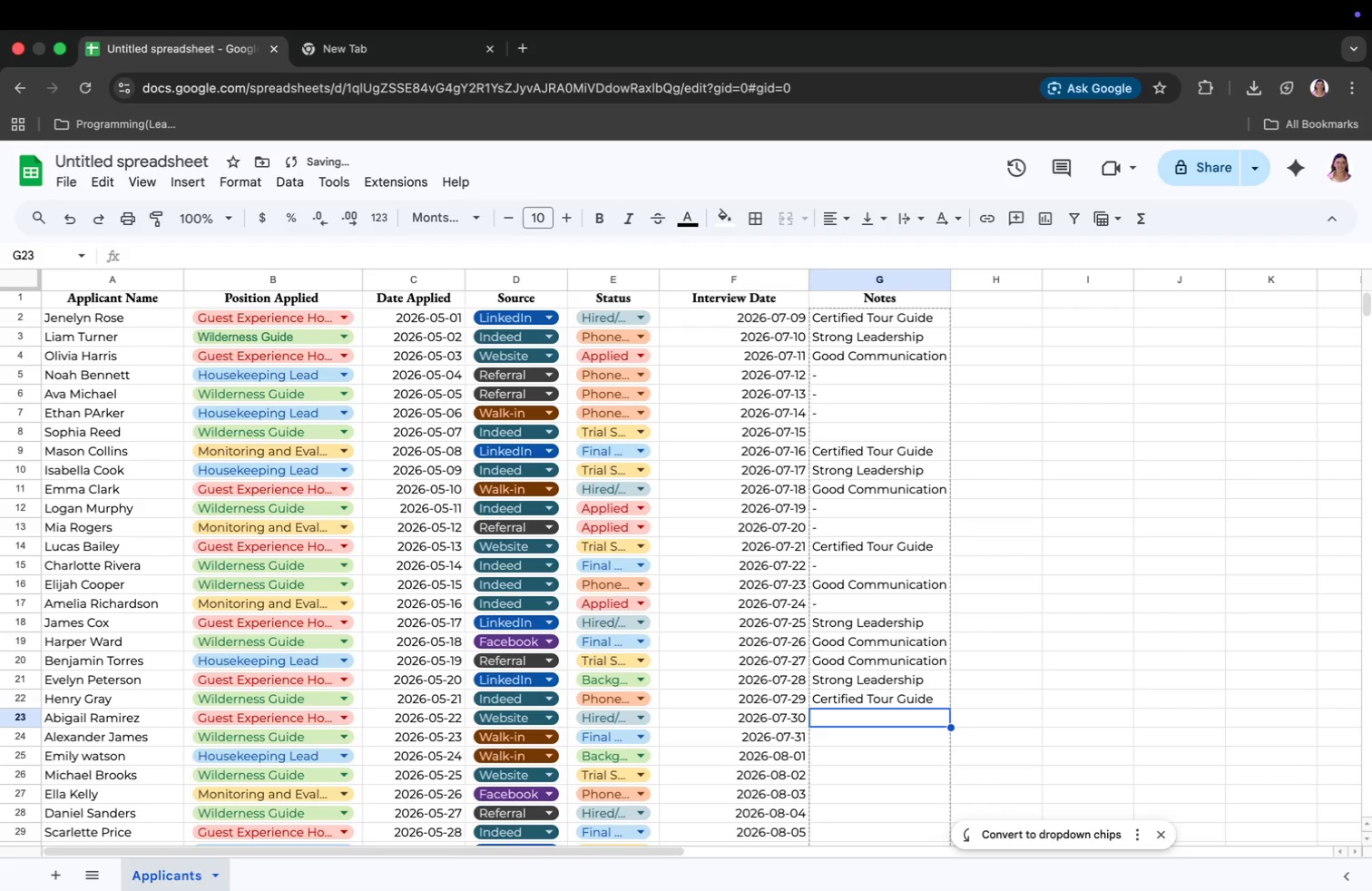 
key(Minus)
 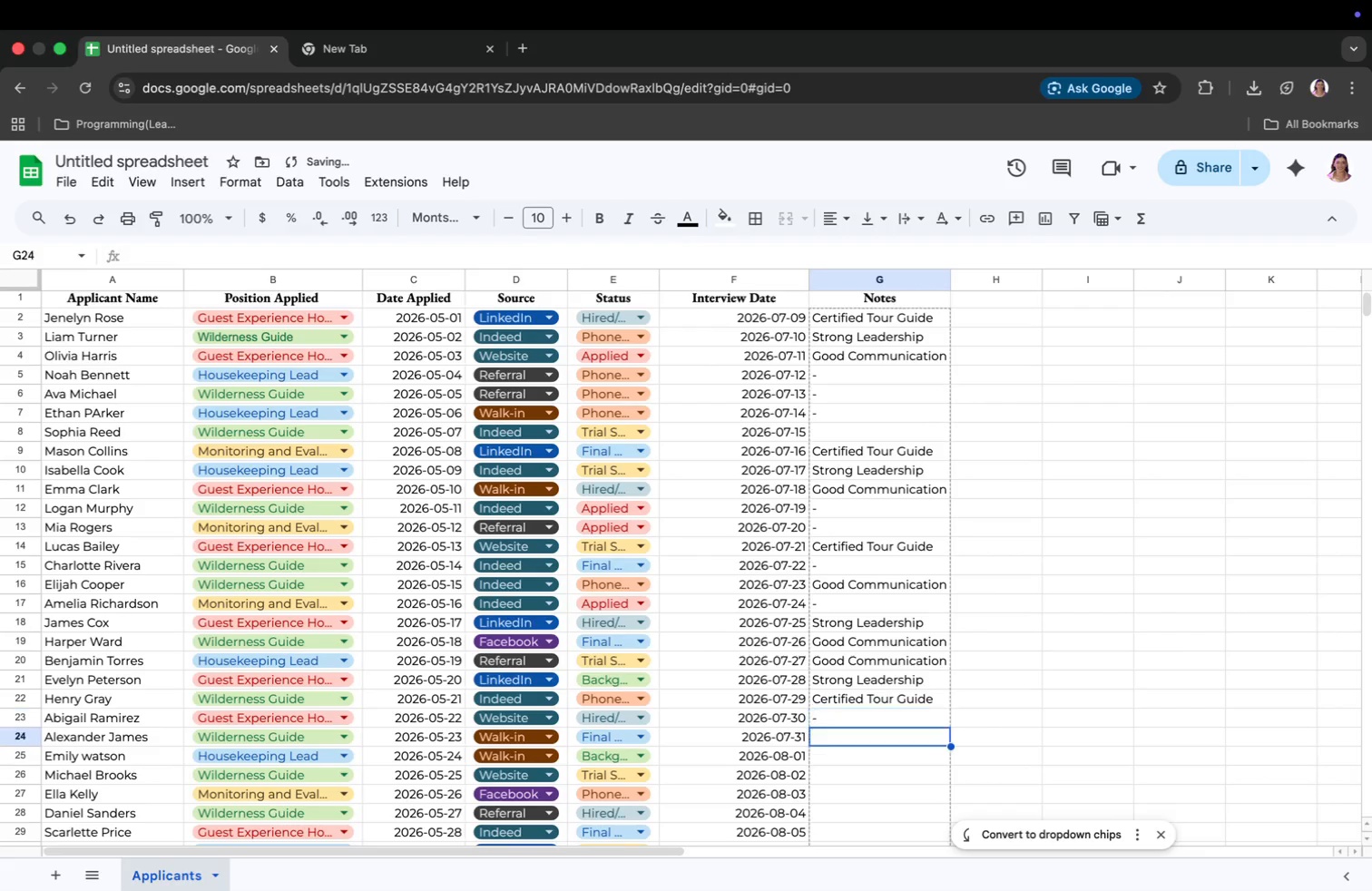 
key(Enter)
 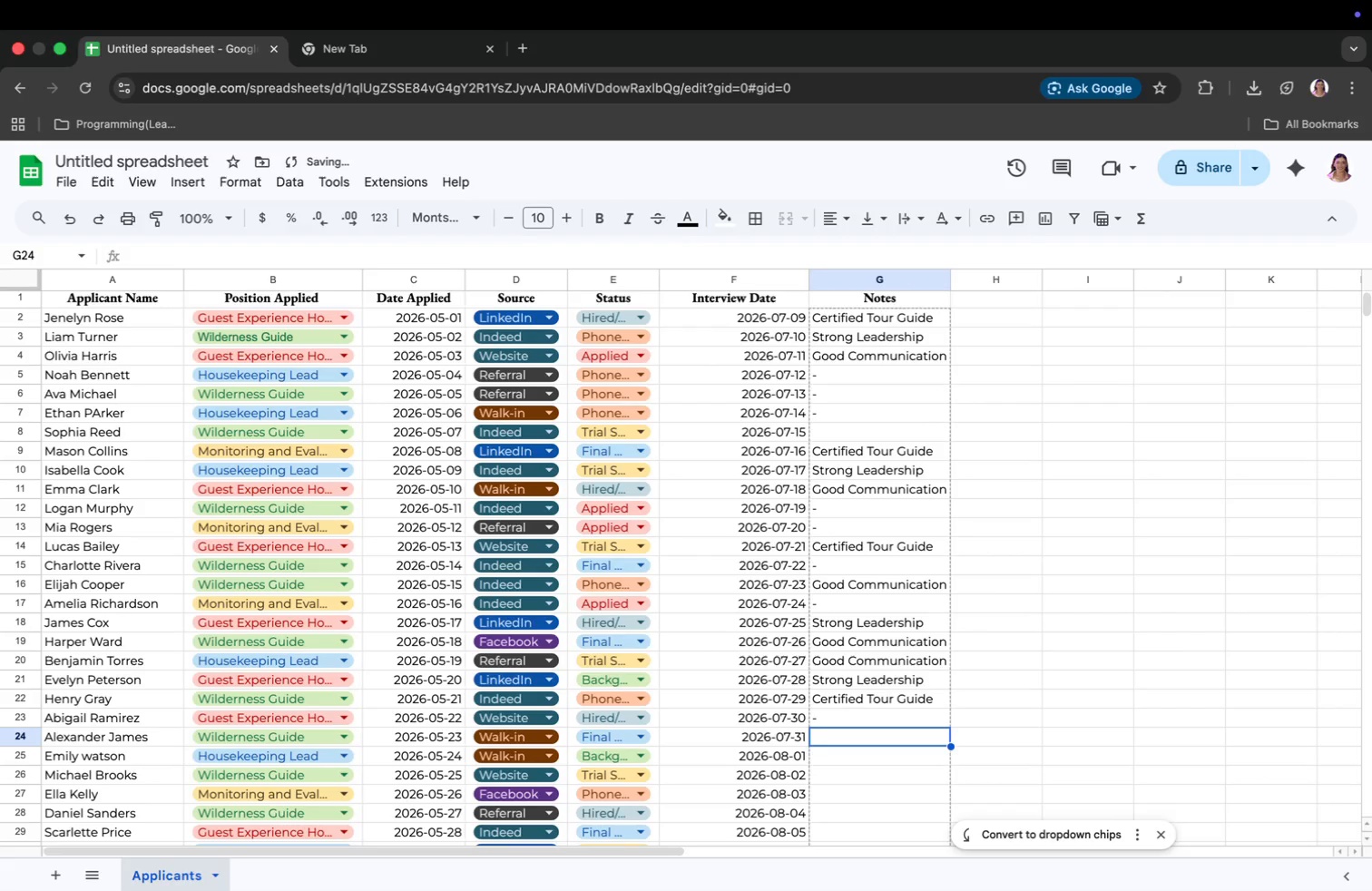 
hold_key(key=ShiftRight, duration=0.42)
 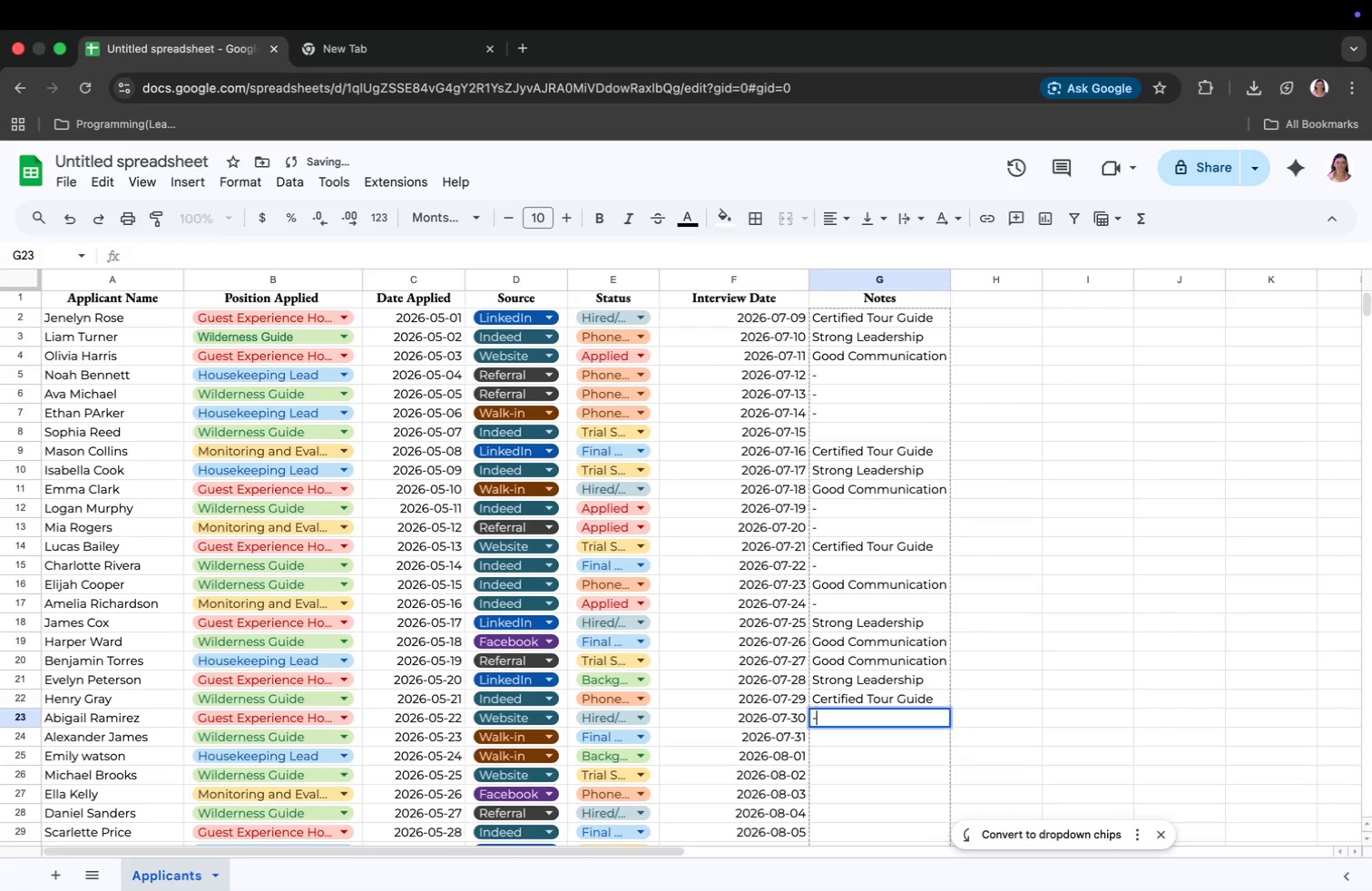 
key(Backspace)
 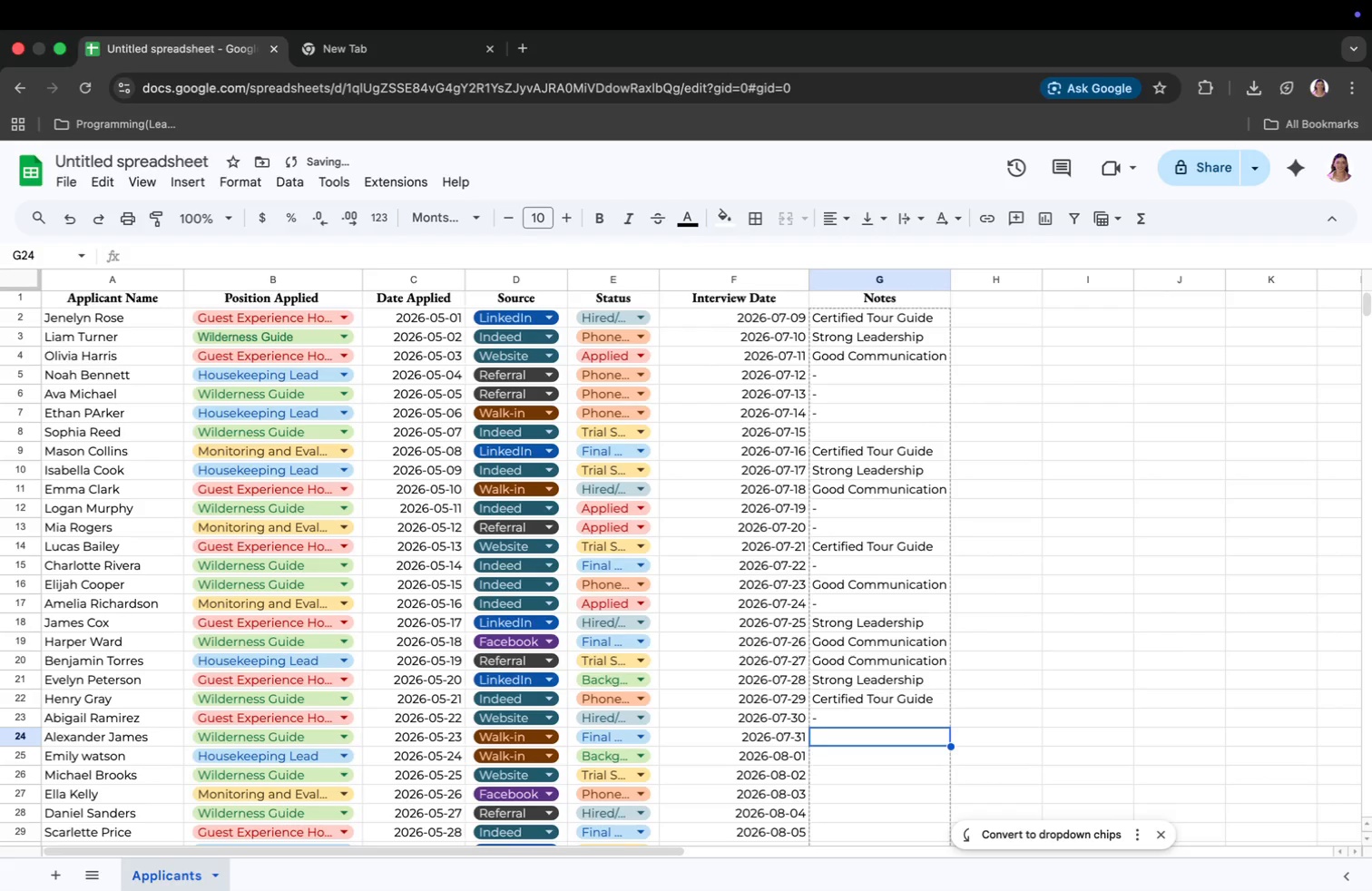 
key(Minus)
 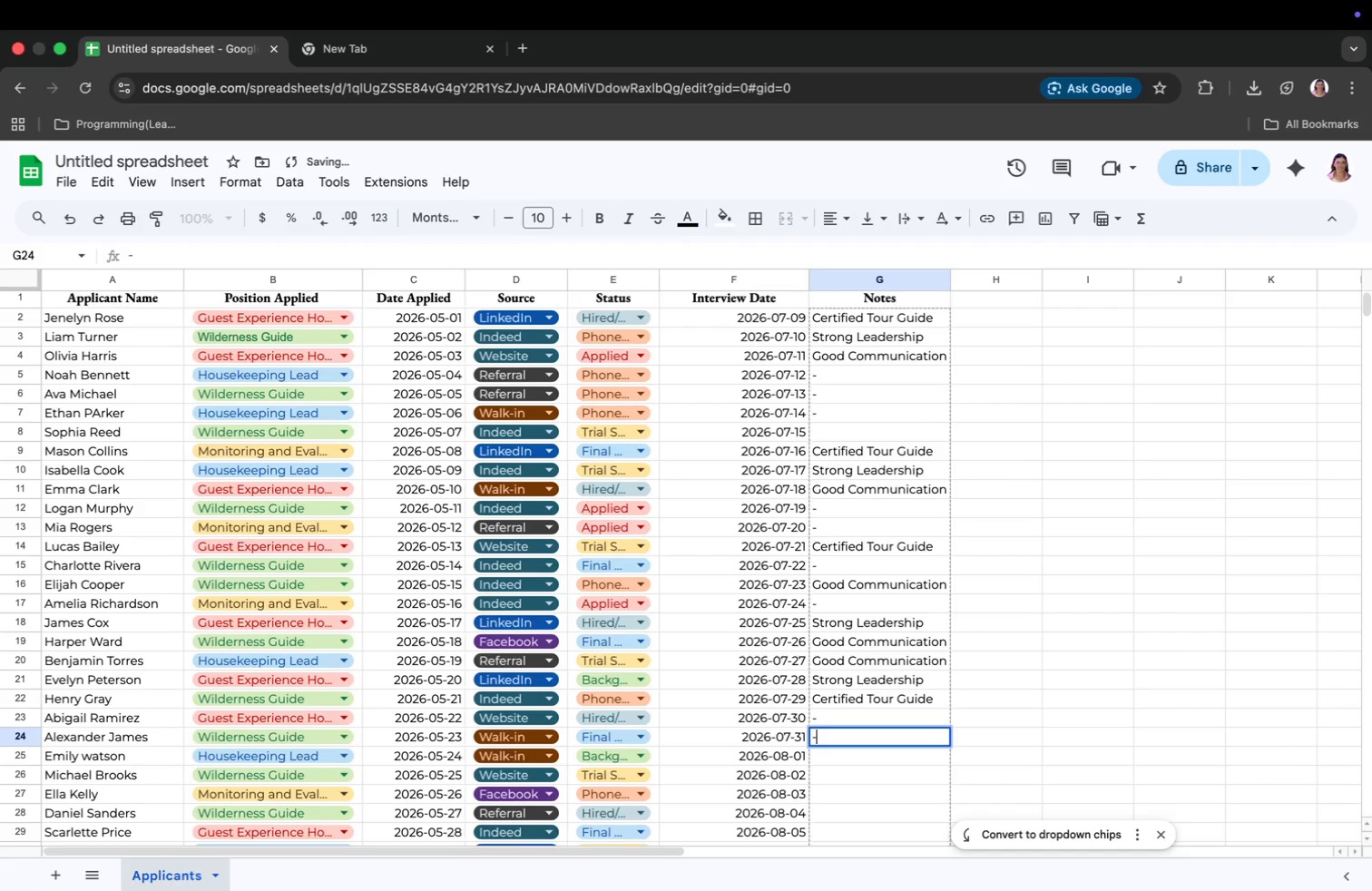 
key(Enter)
 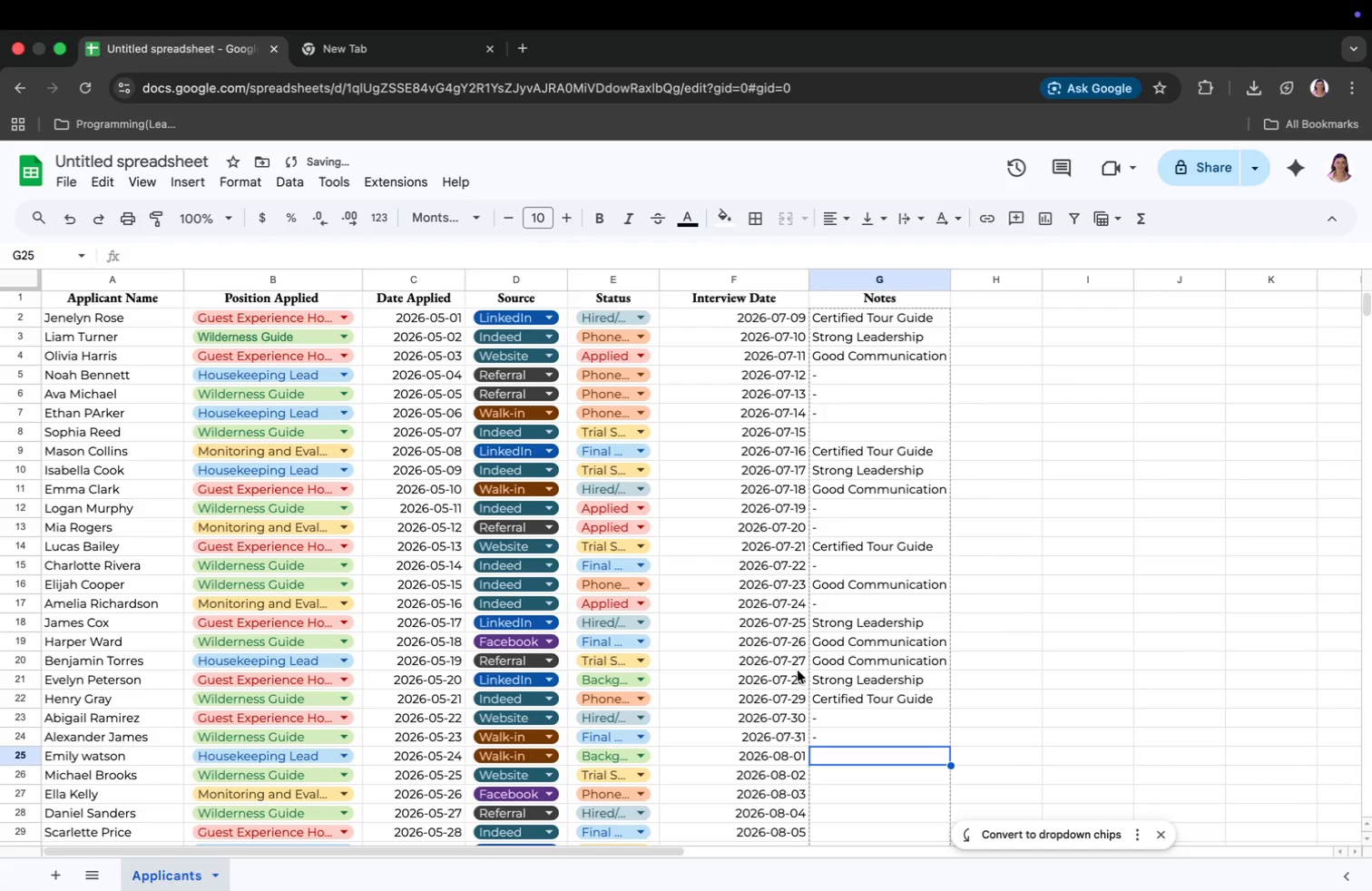 
left_click([872, 436])
 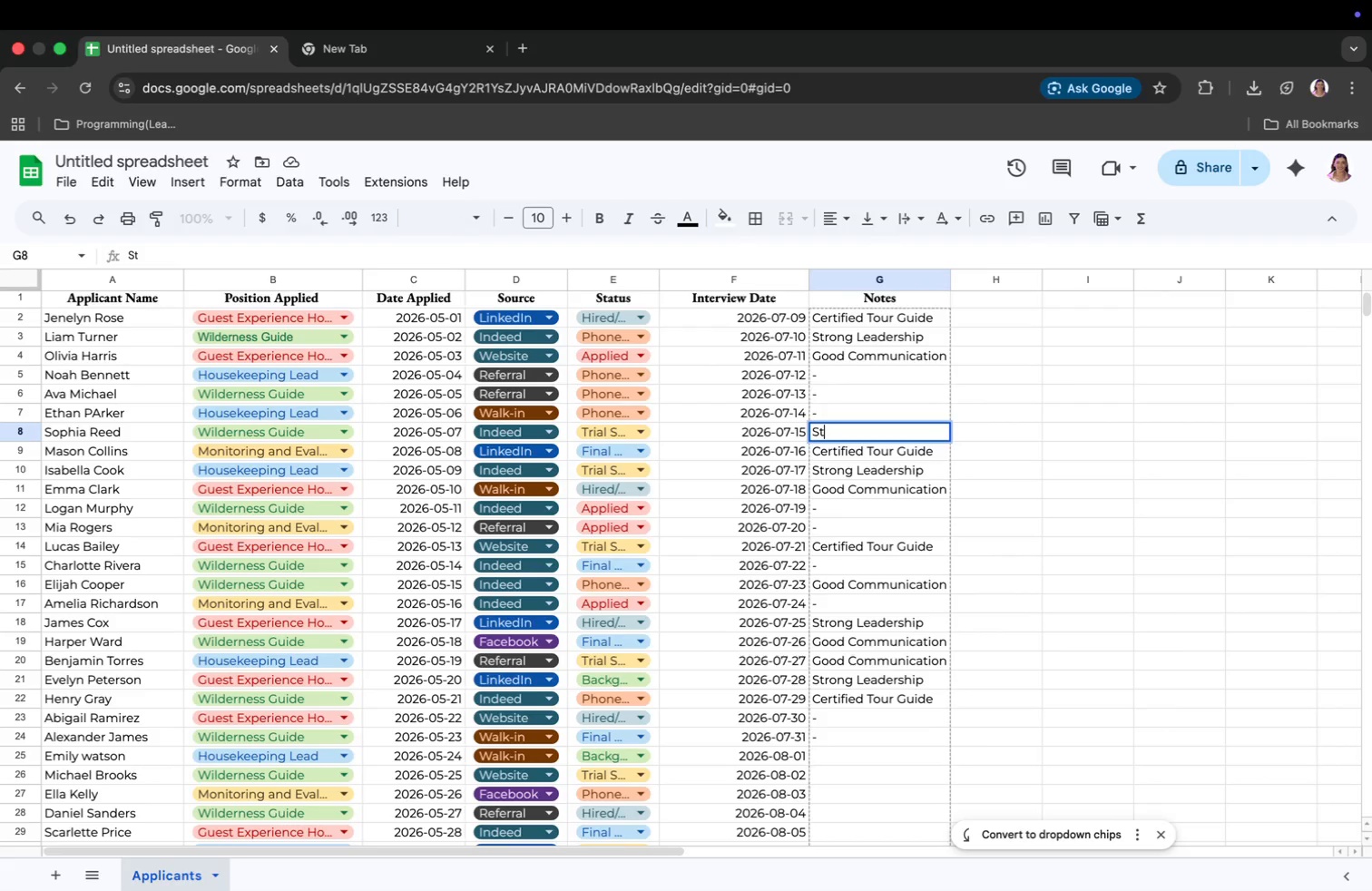 
type(Str)
key(Backspace)
key(Backspace)
type(ro)
 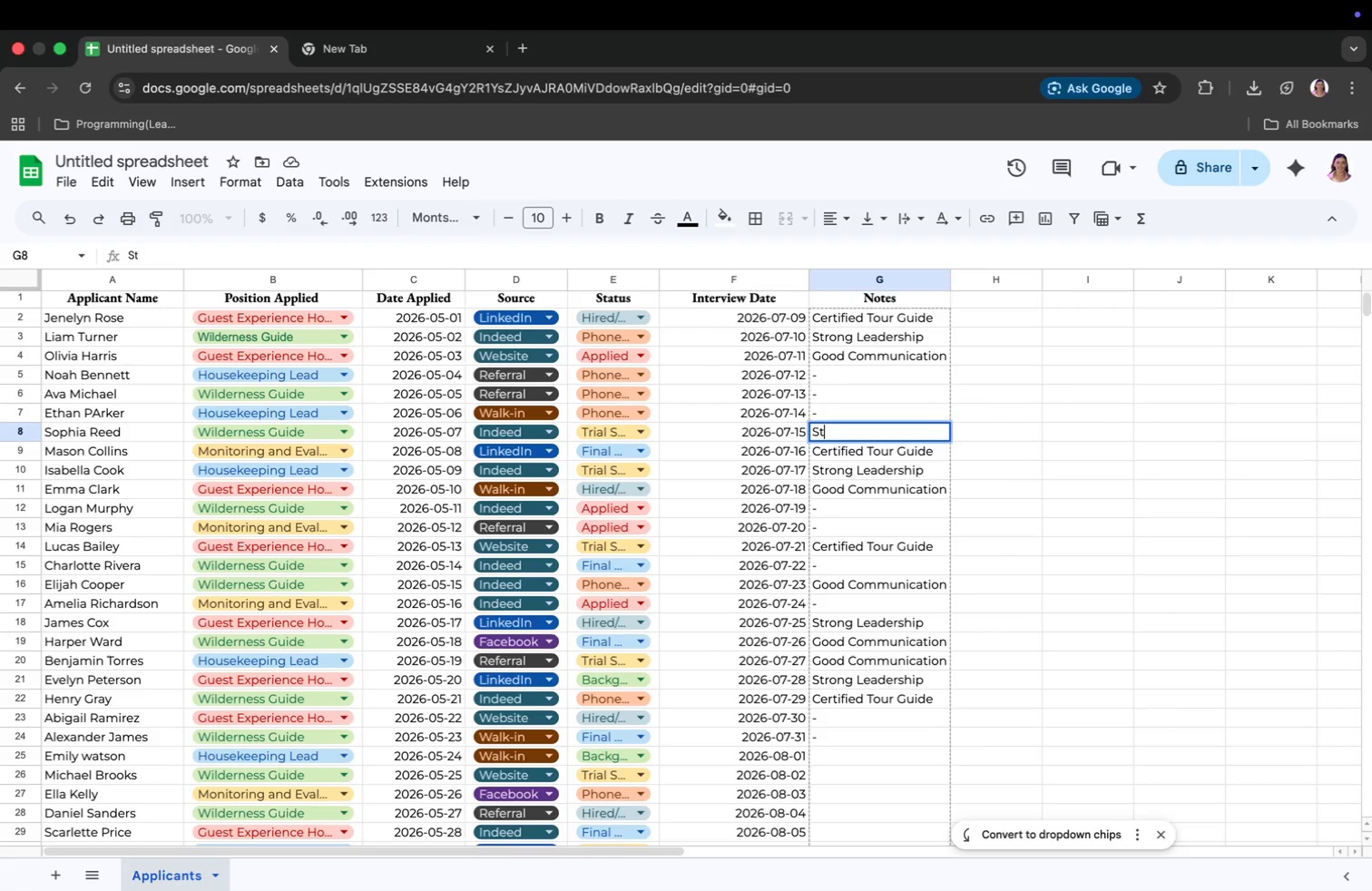 
key(Enter)
 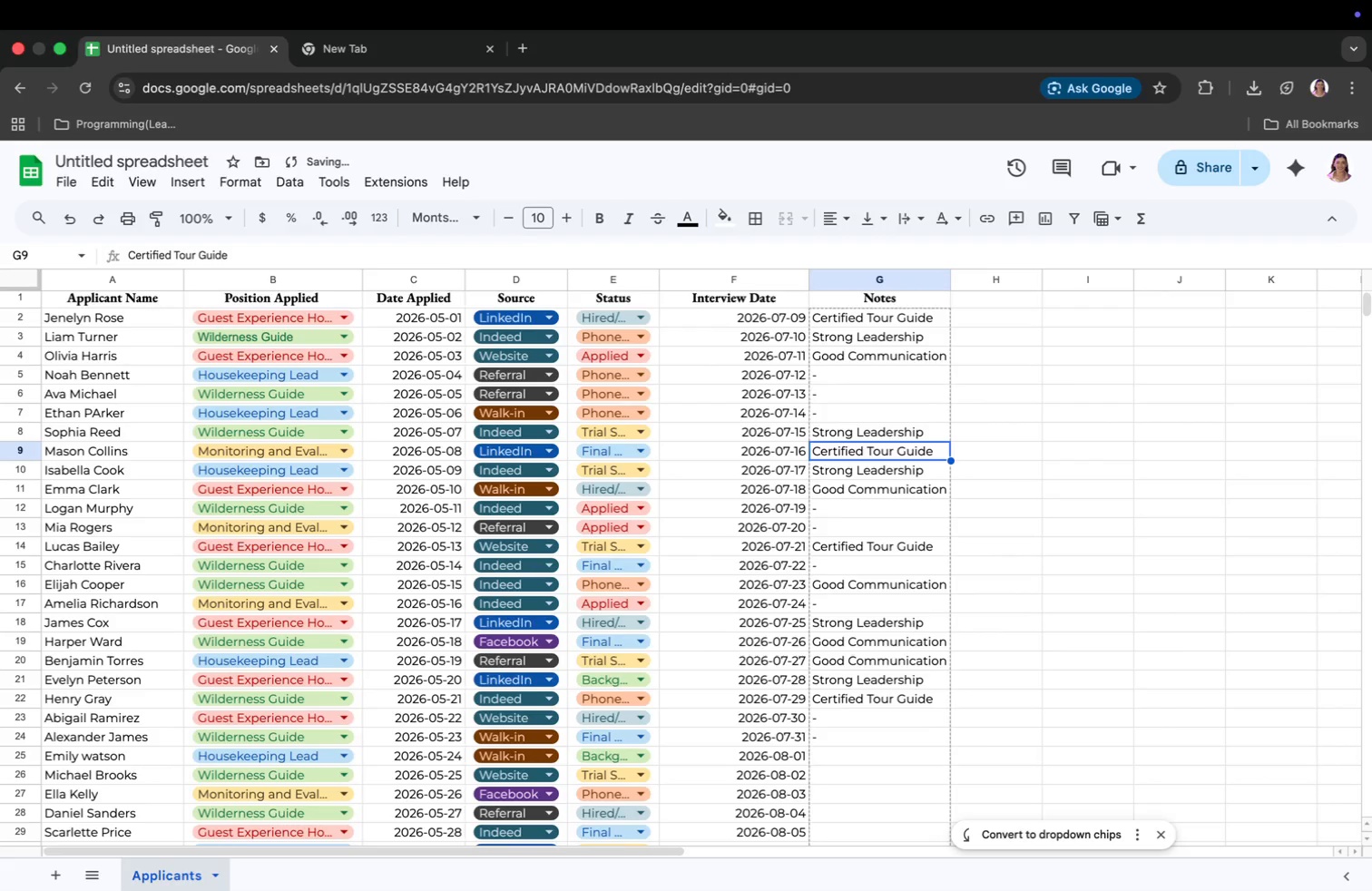 
scroll: coordinate [894, 494], scroll_direction: down, amount: 19.0
 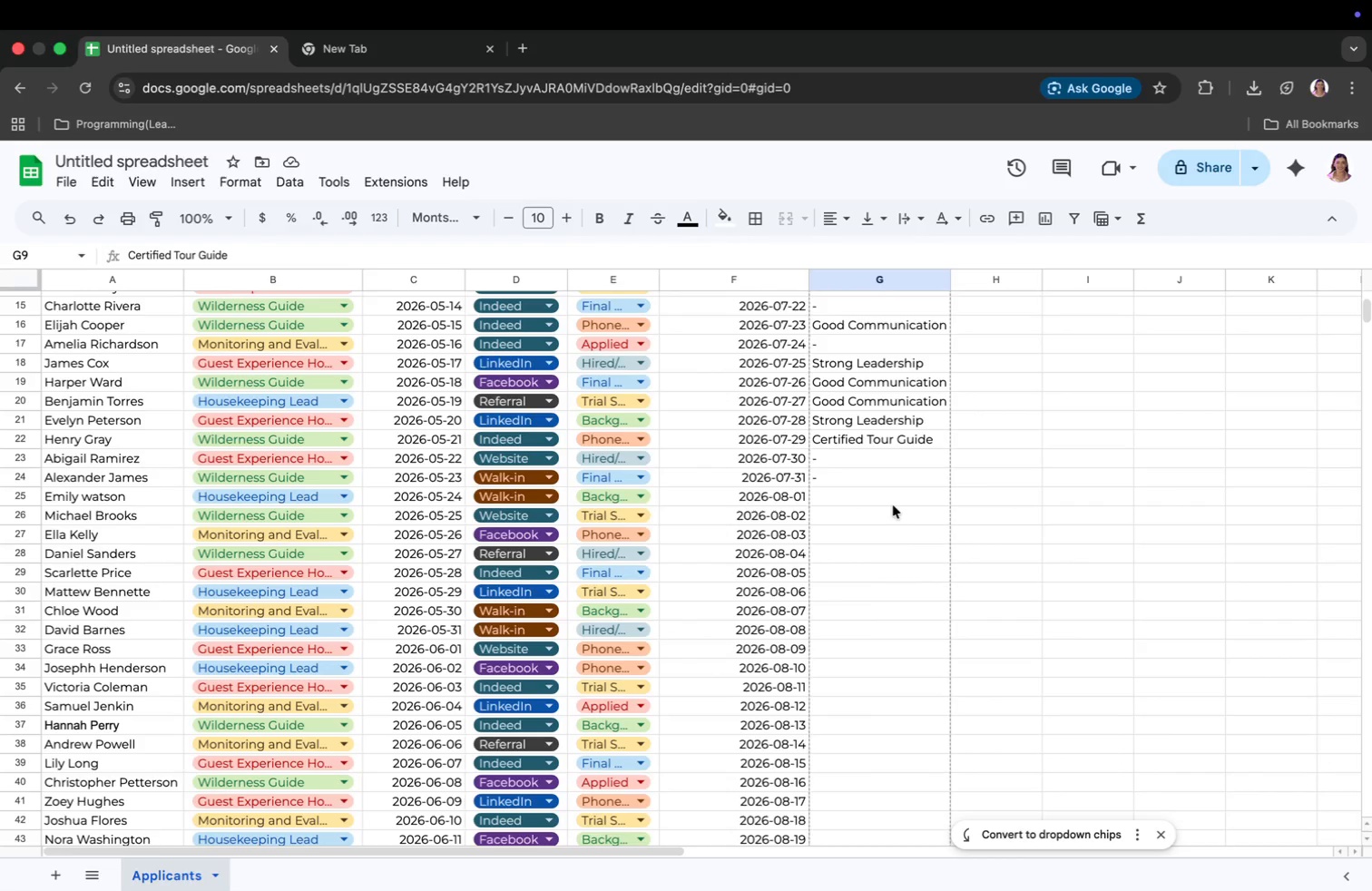 
scroll: coordinate [898, 491], scroll_direction: up, amount: 4.0
 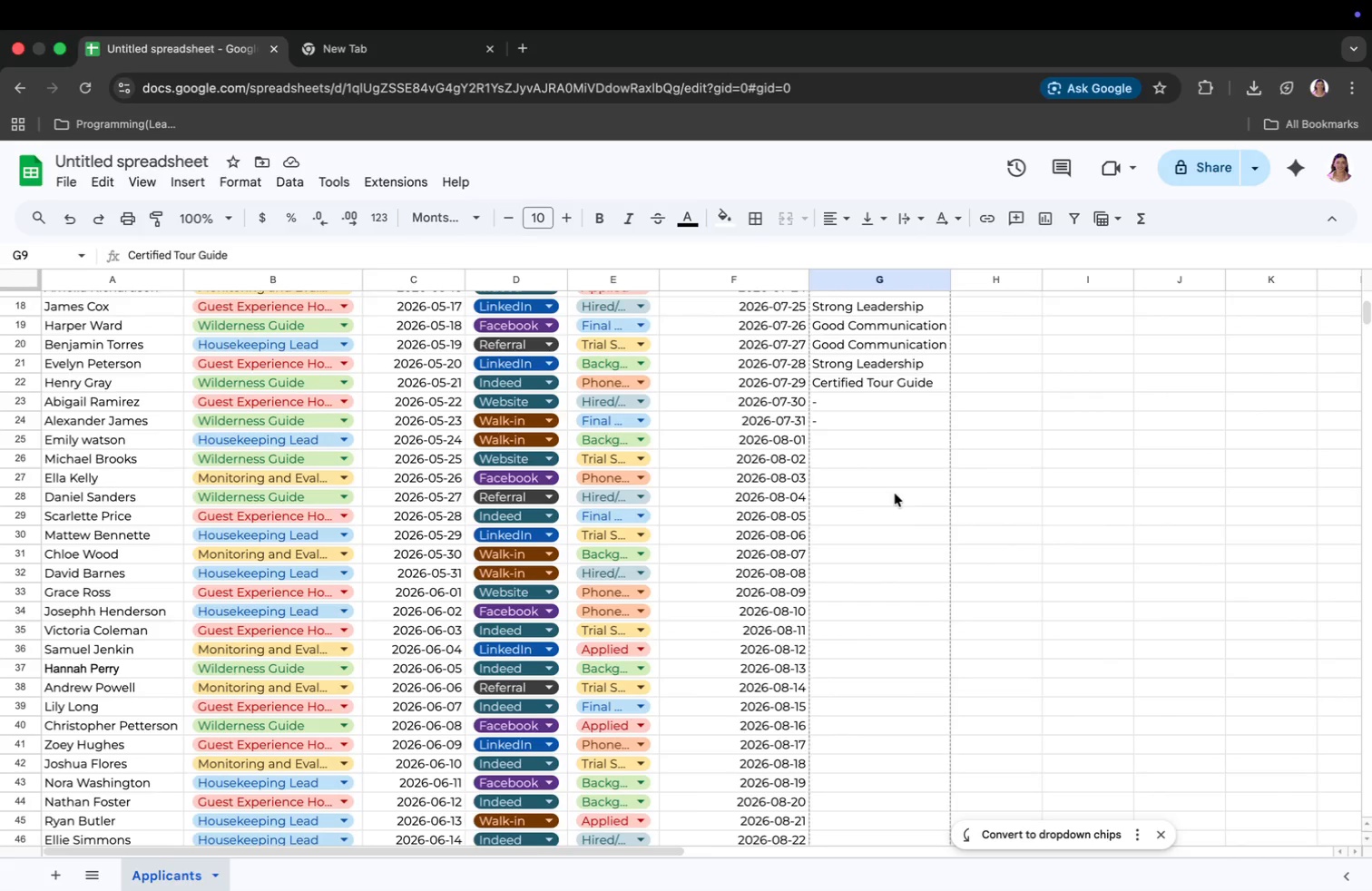 
scroll: coordinate [762, 472], scroll_direction: down, amount: 11.0
 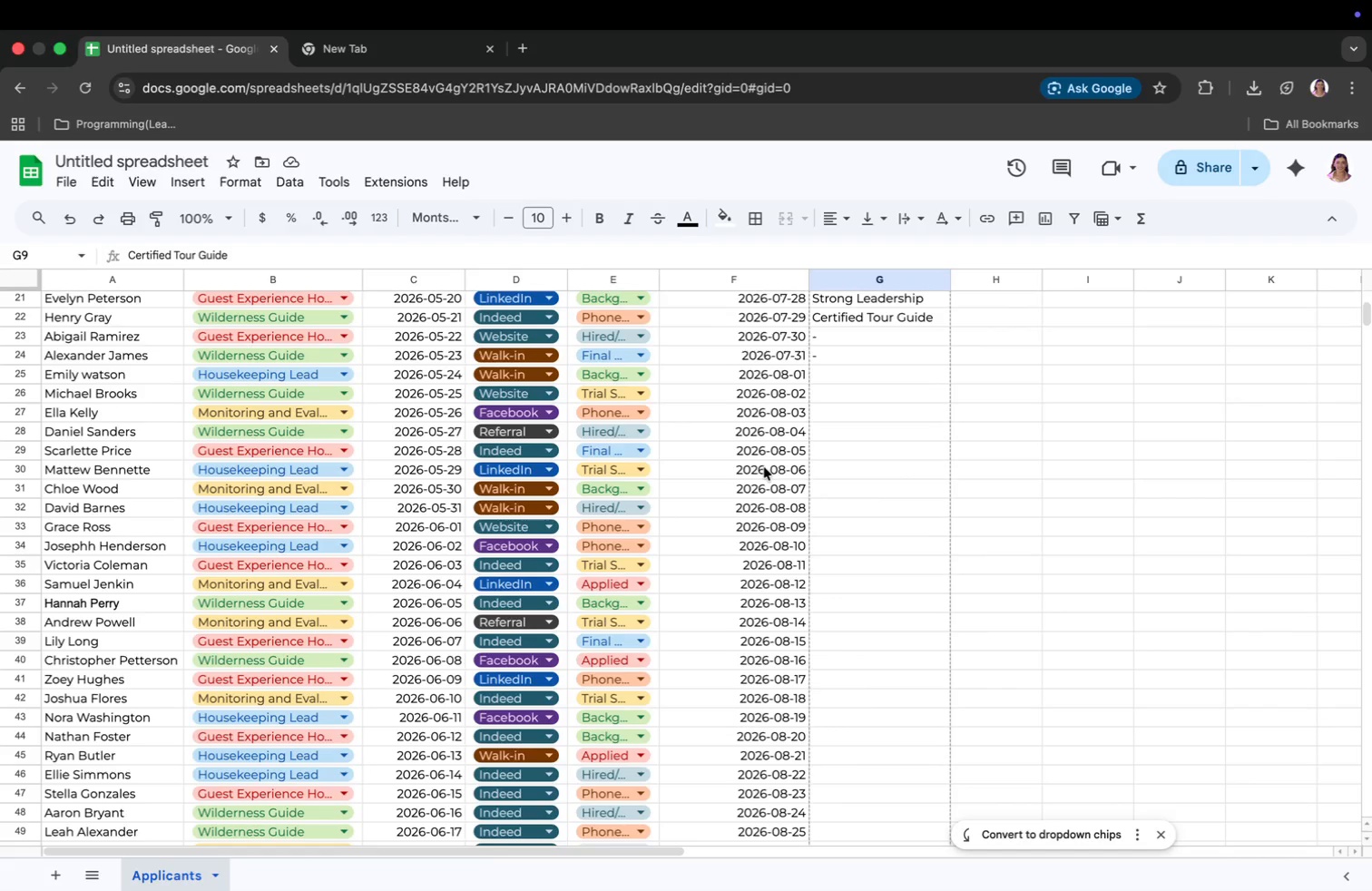 
type(Str)
 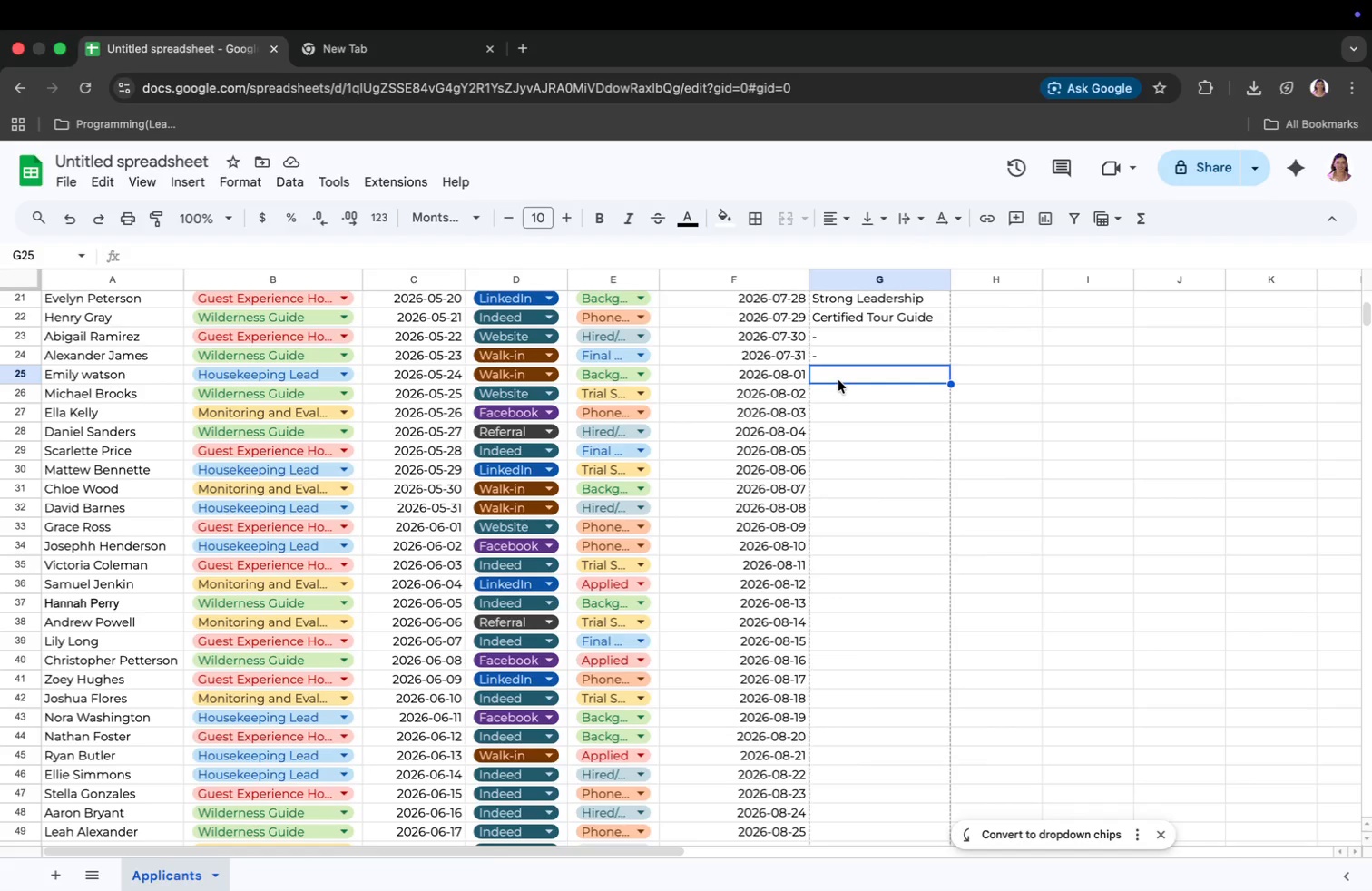 
key(Enter)
 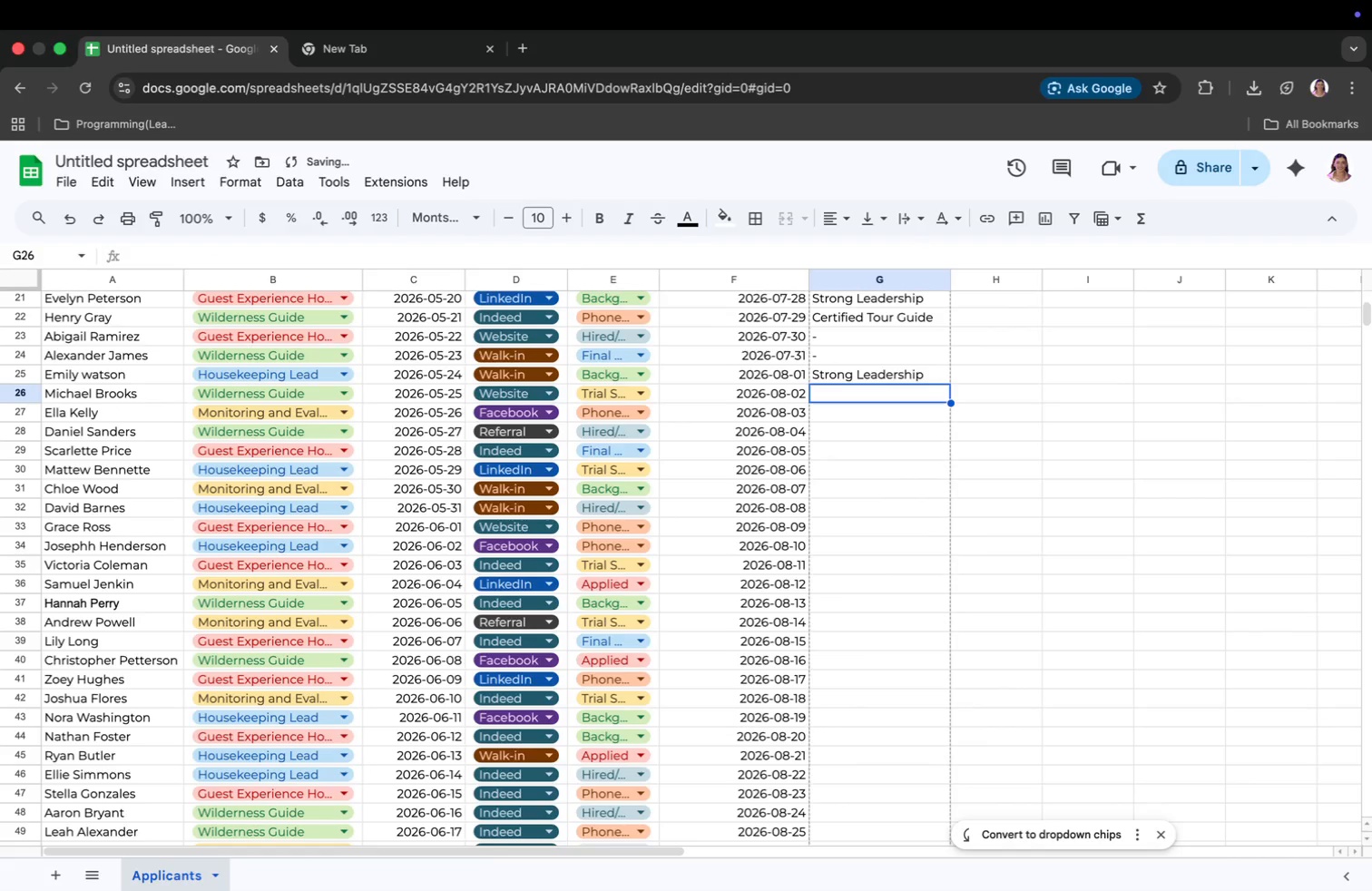 
type(Cer)
 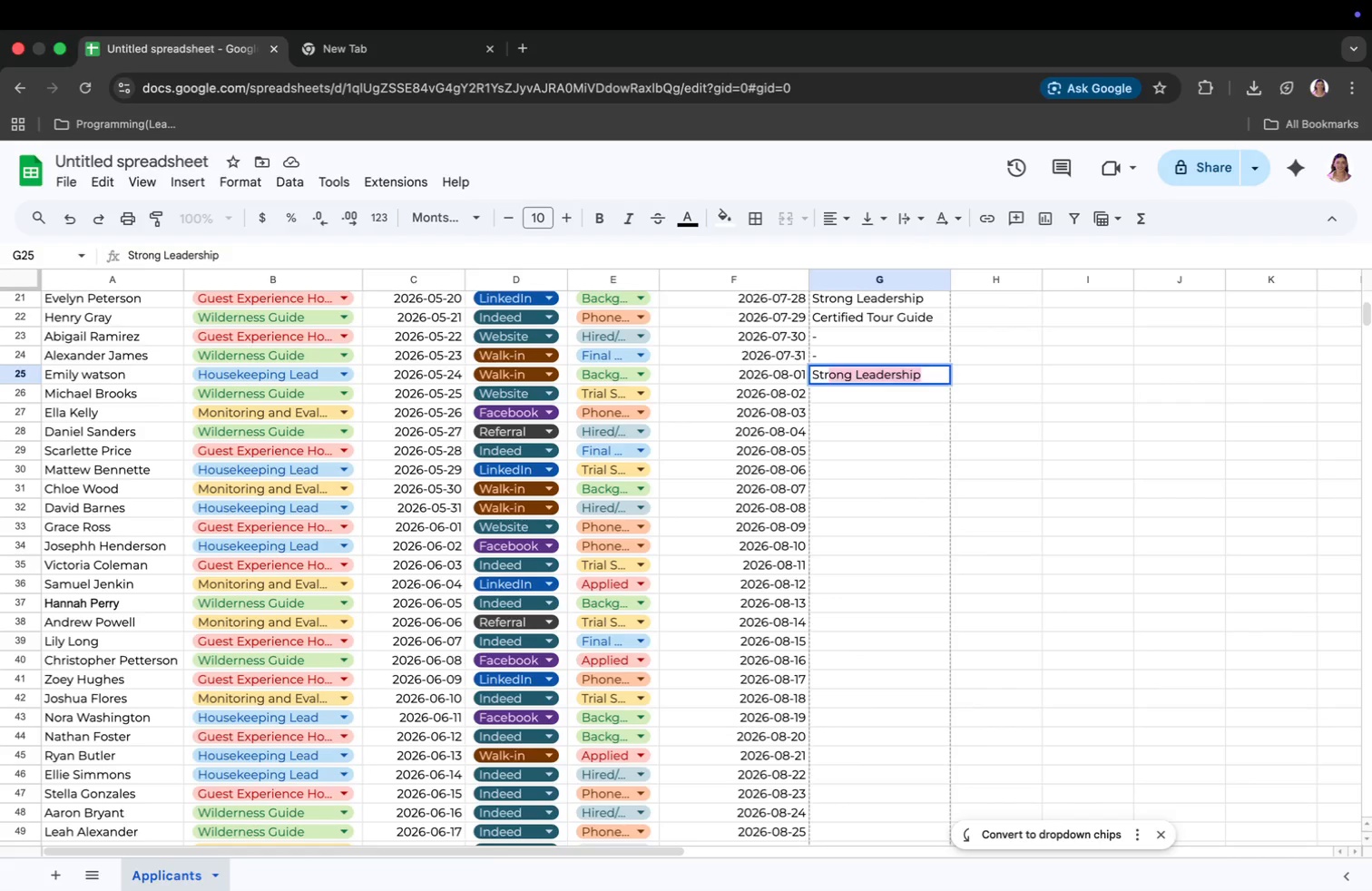 
key(Enter)
 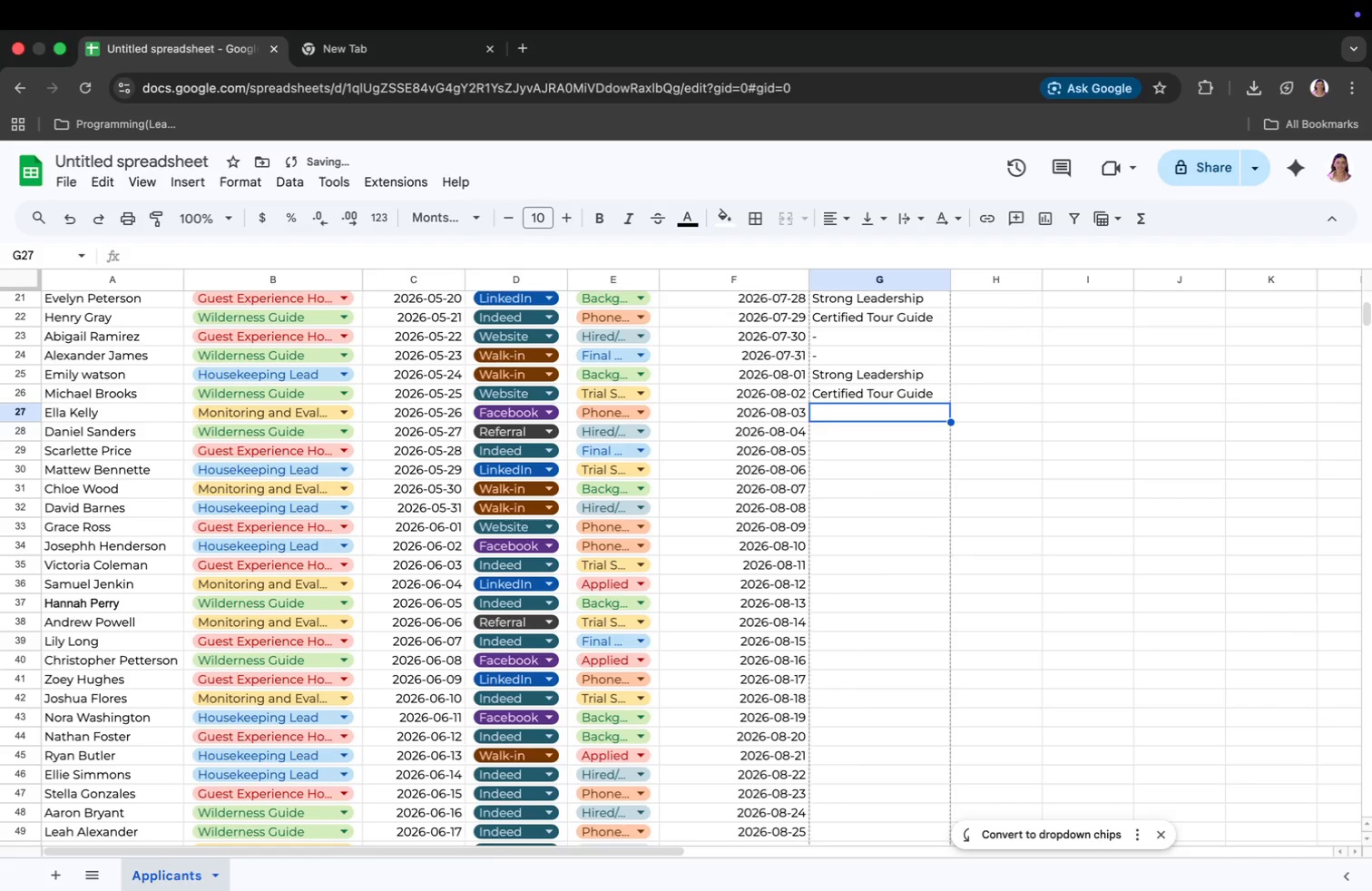 
type(Cer)
 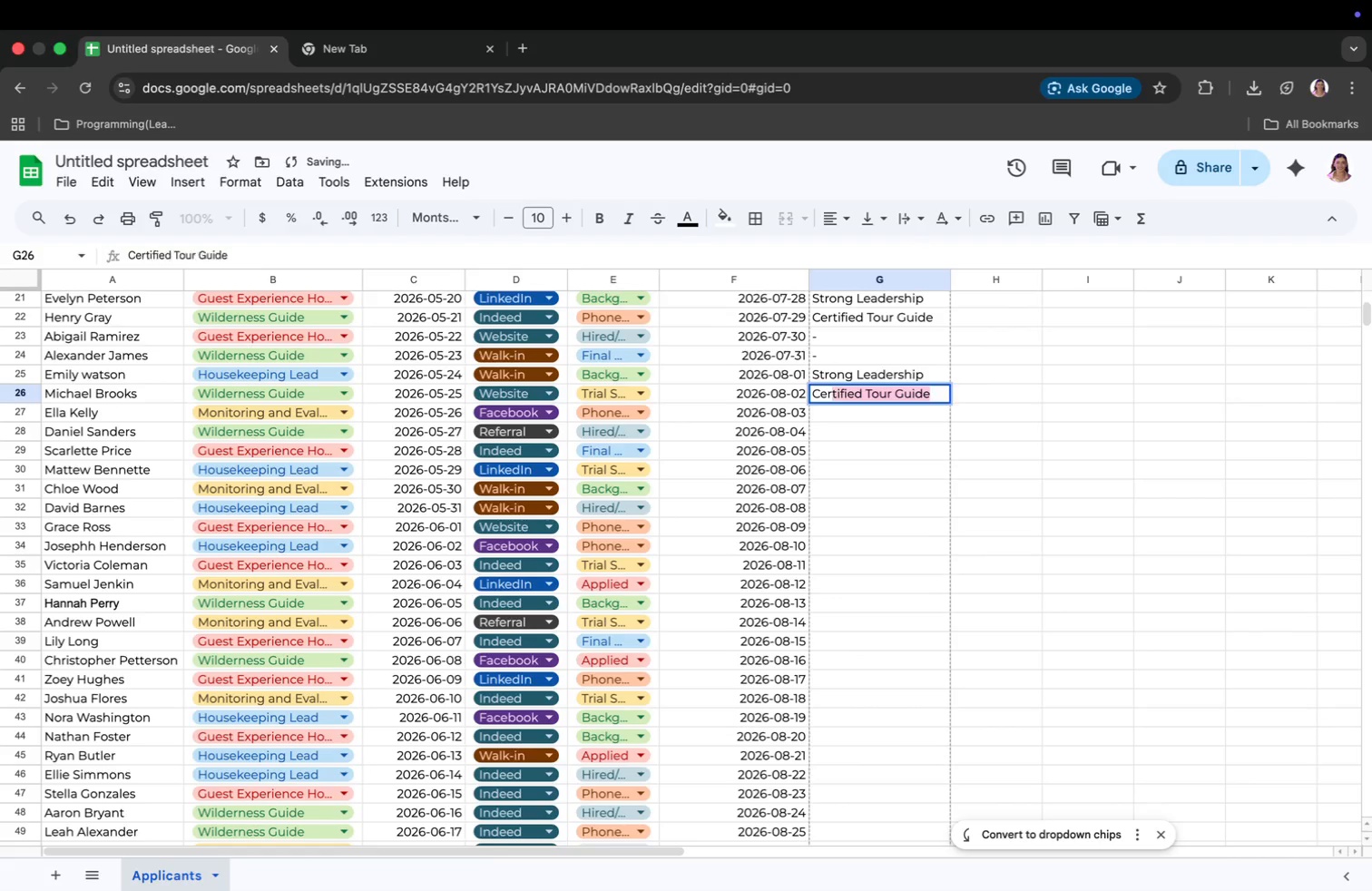 
key(Enter)
 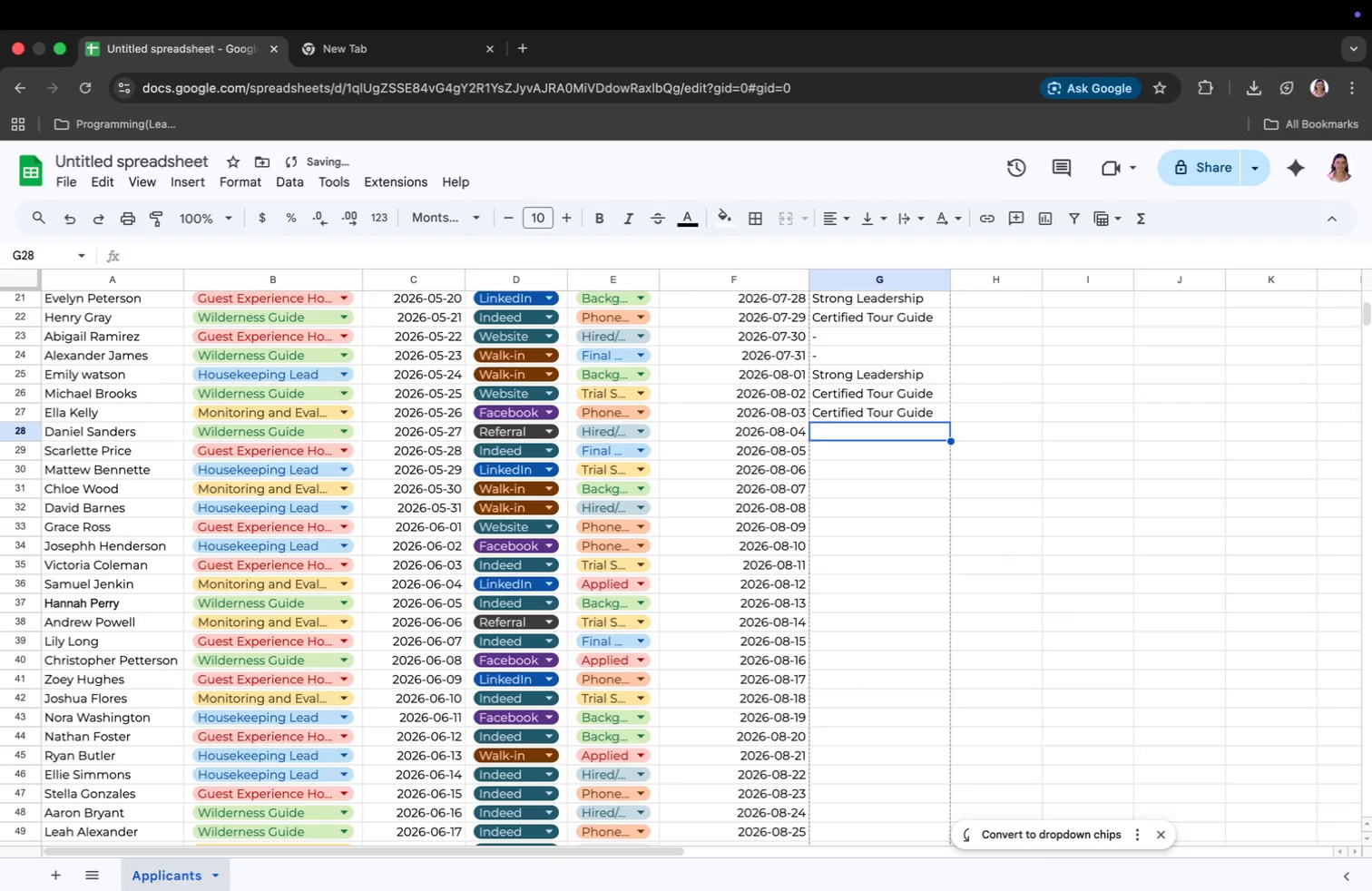 
type(Str)
 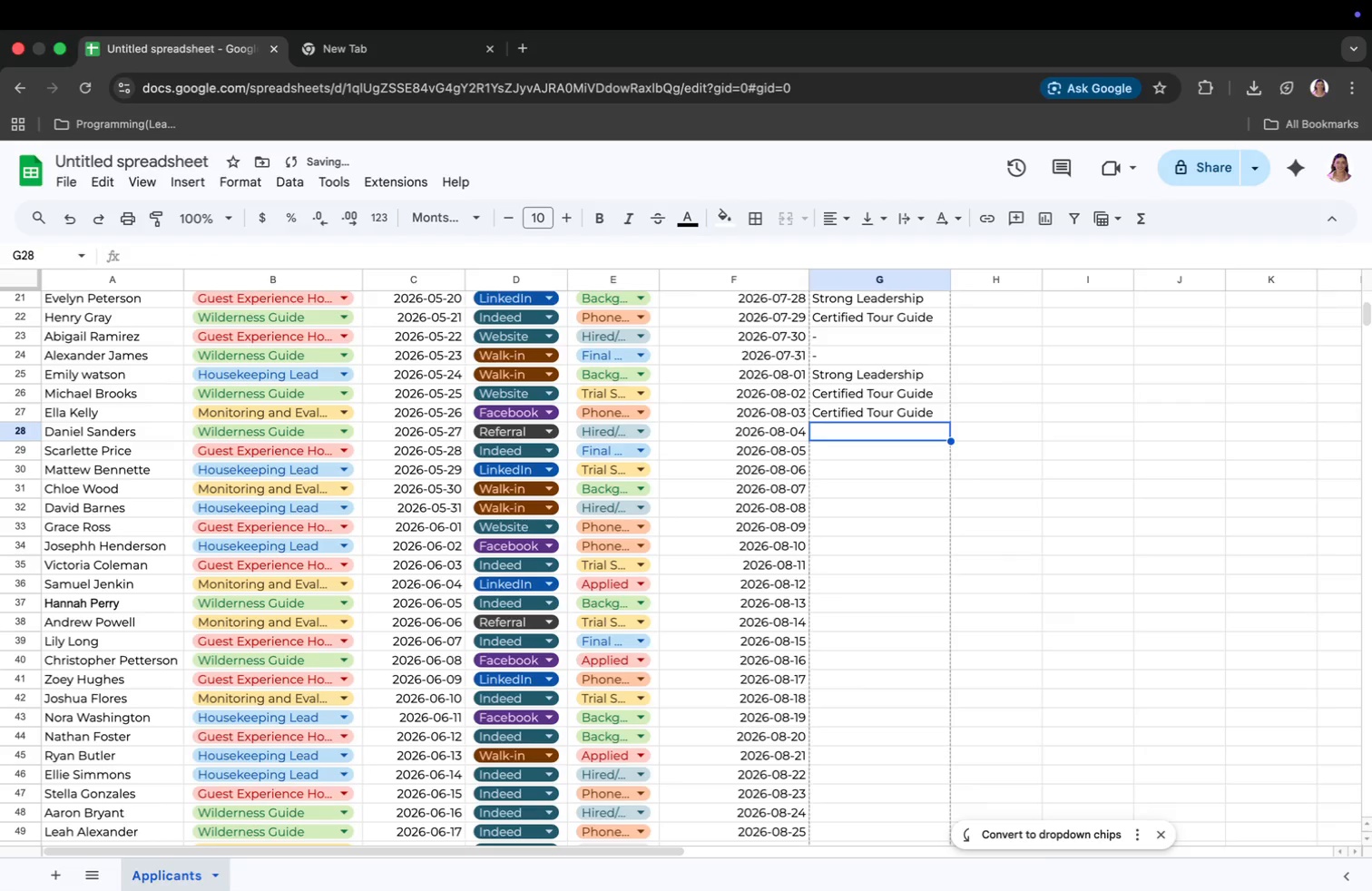 
key(Enter)
 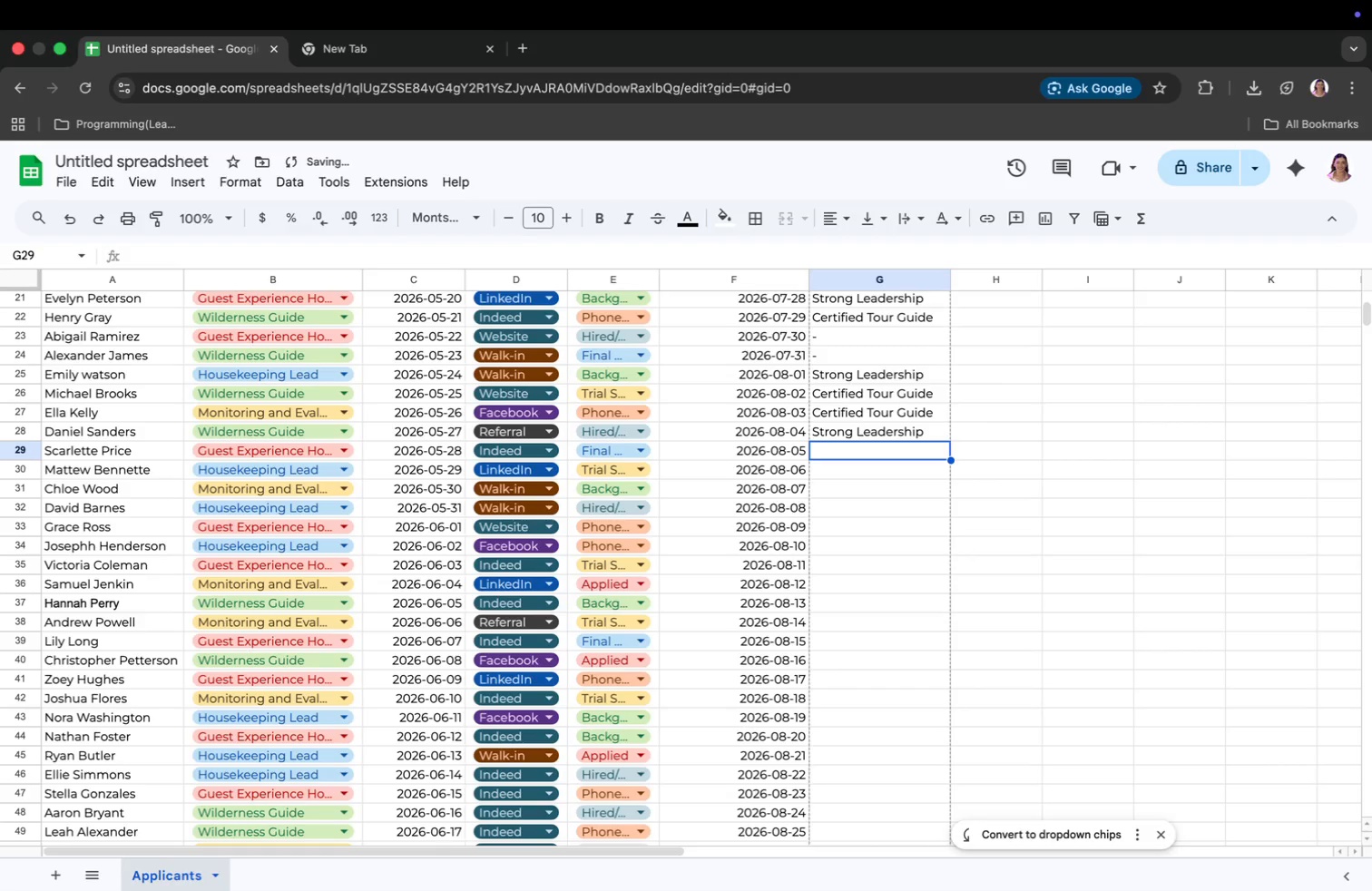 
type(Cer)
 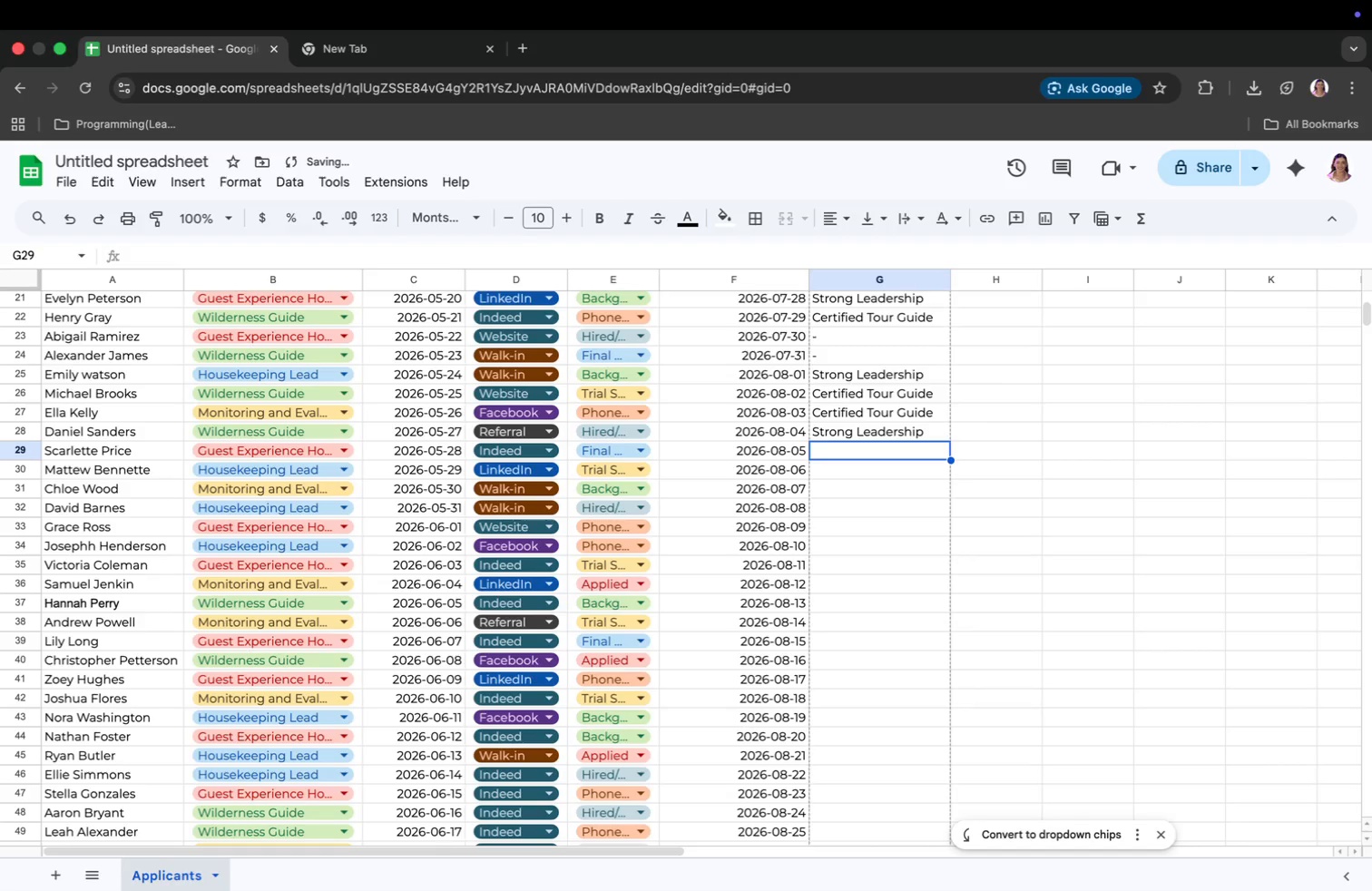 
key(Enter)
 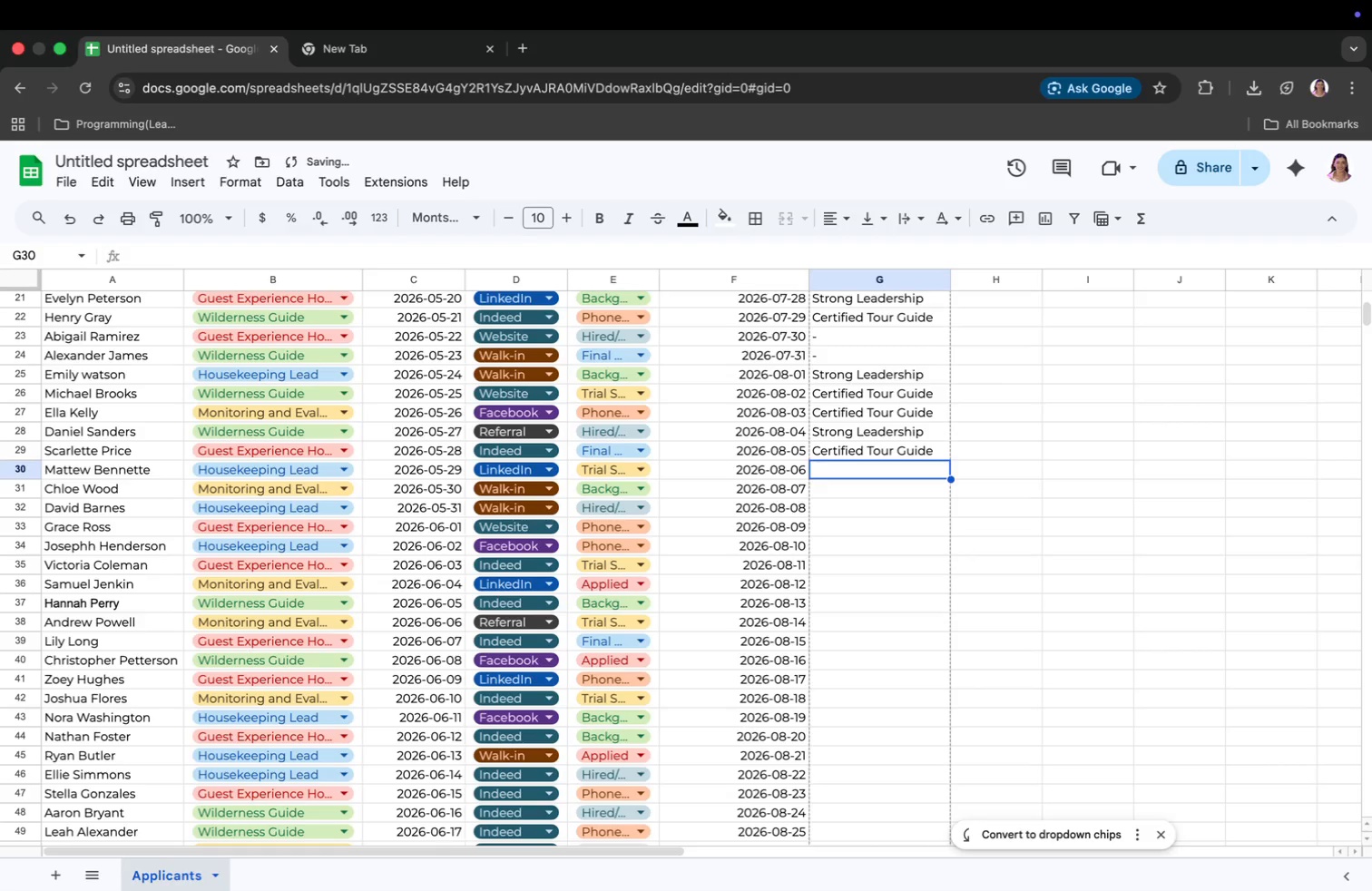 
type(Go)
 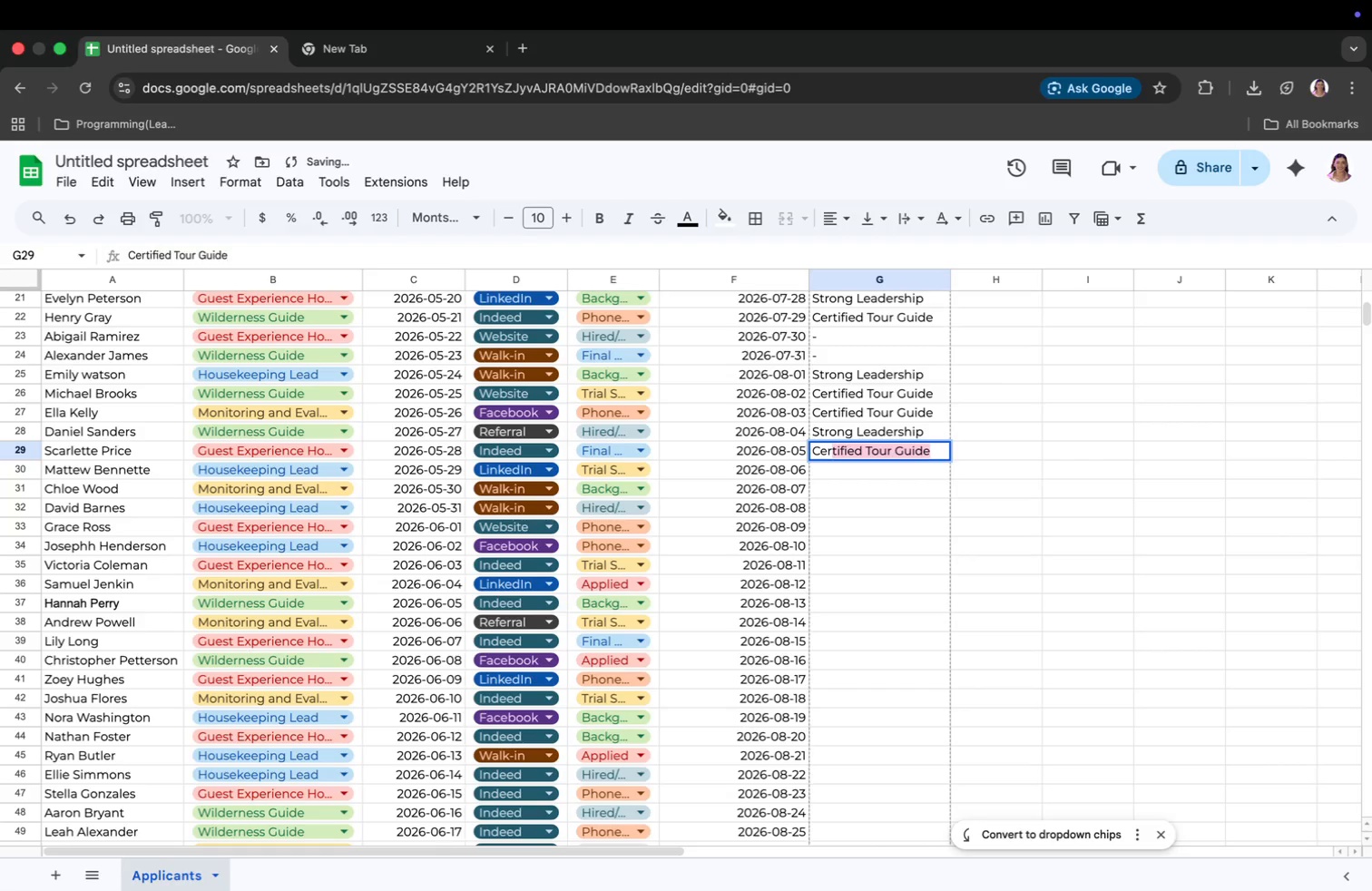 
key(Enter)
 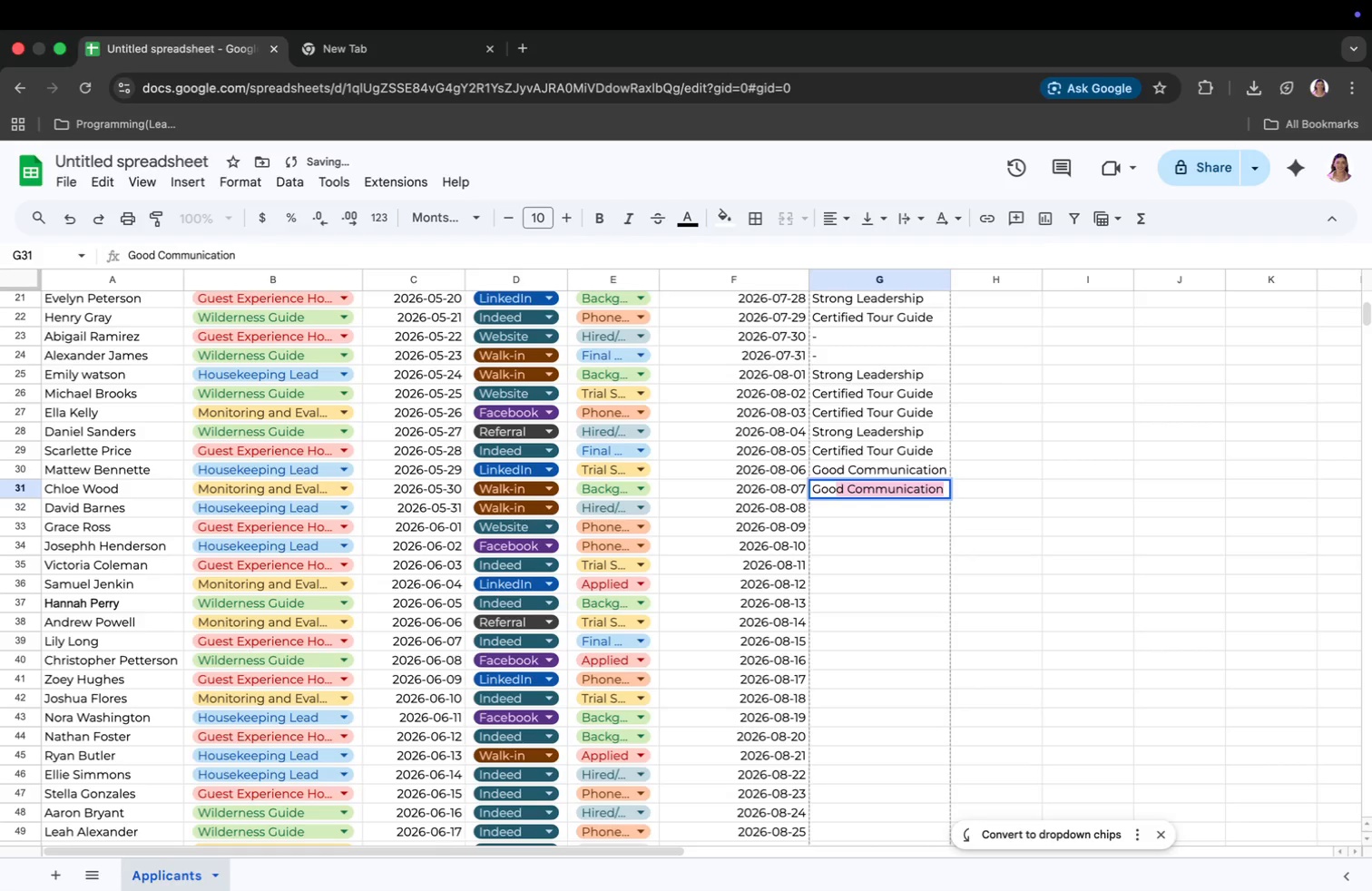 
type(Goo)
 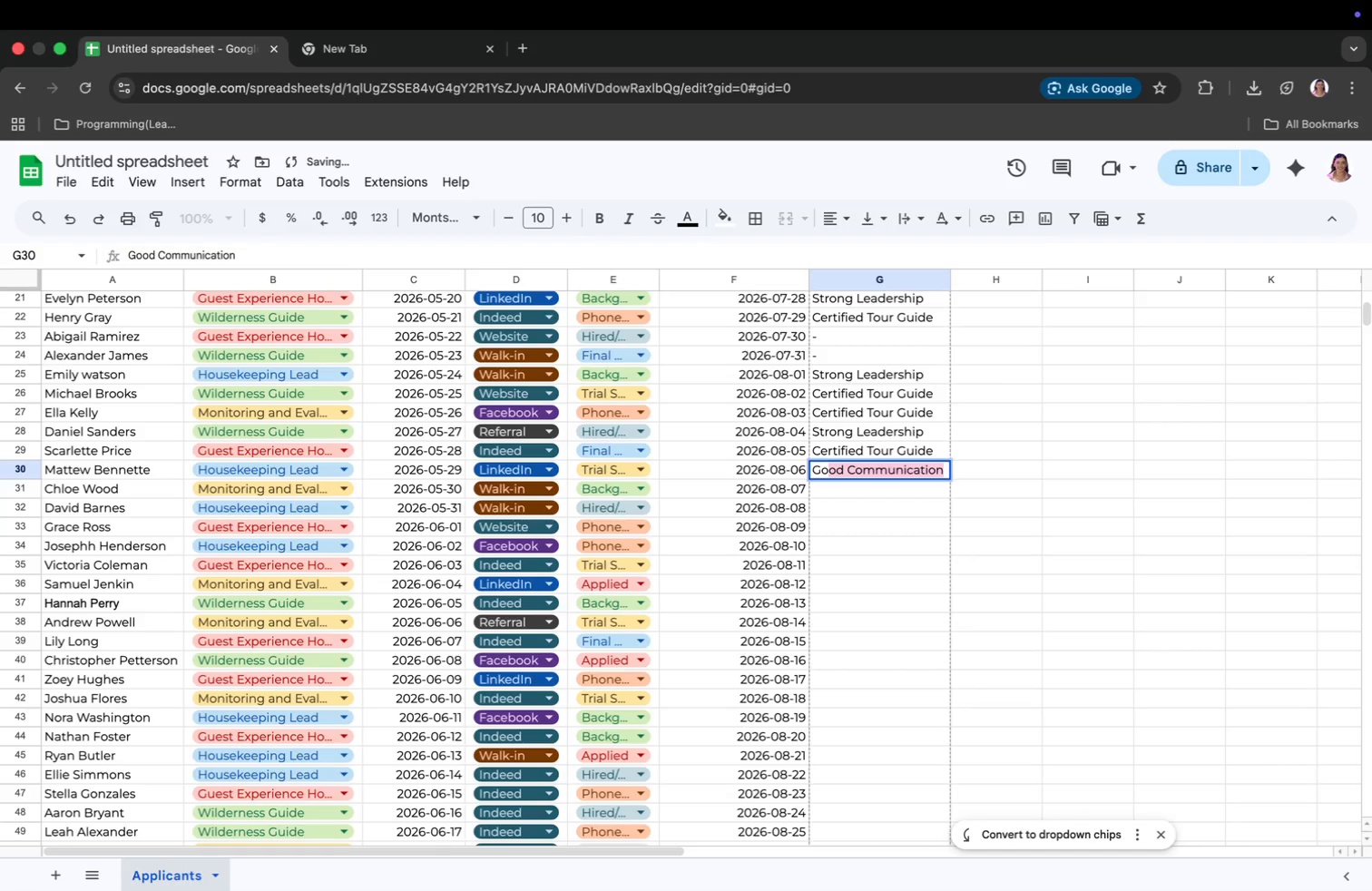 
key(Enter)
 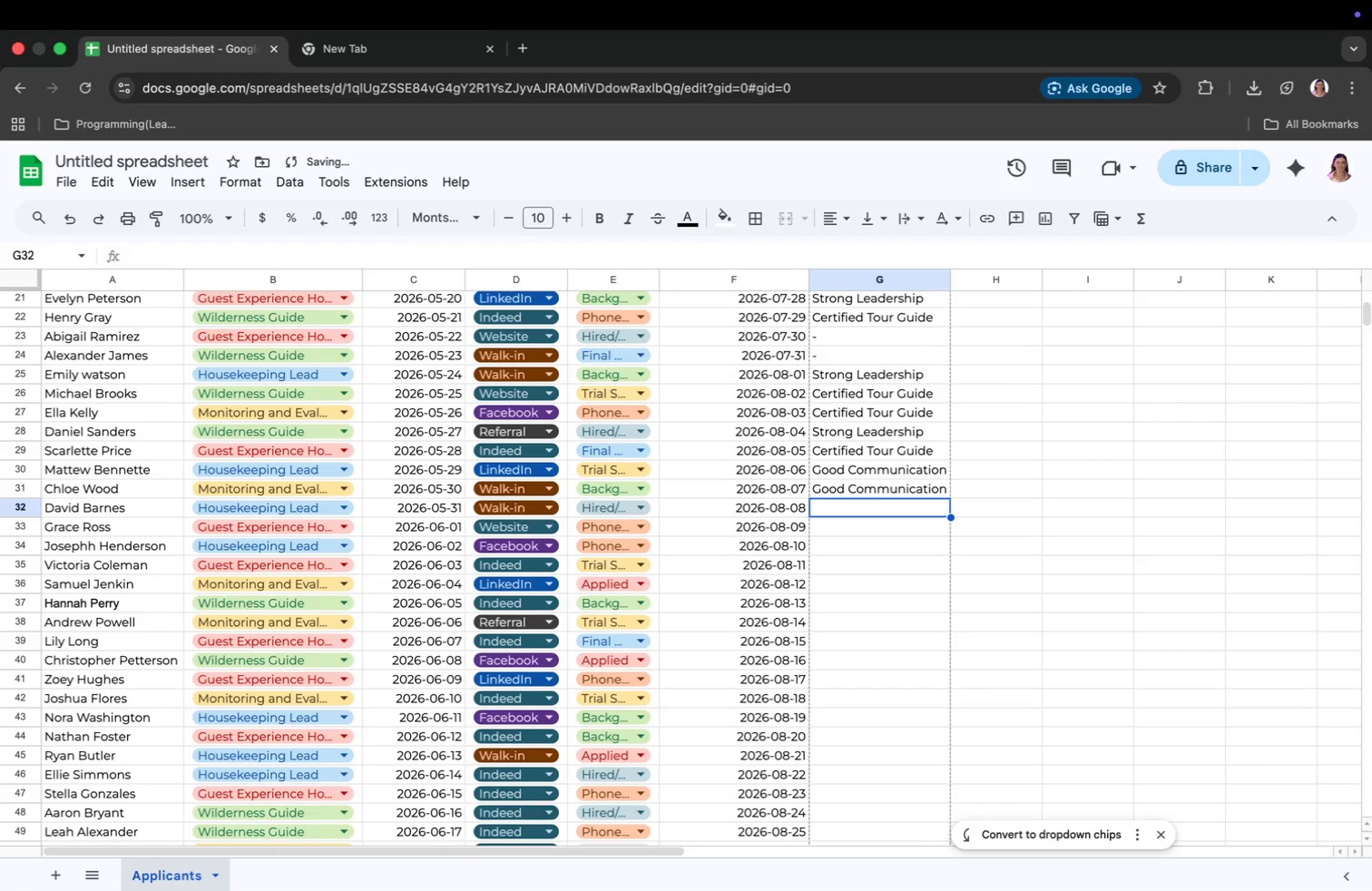 
key(Minus)
 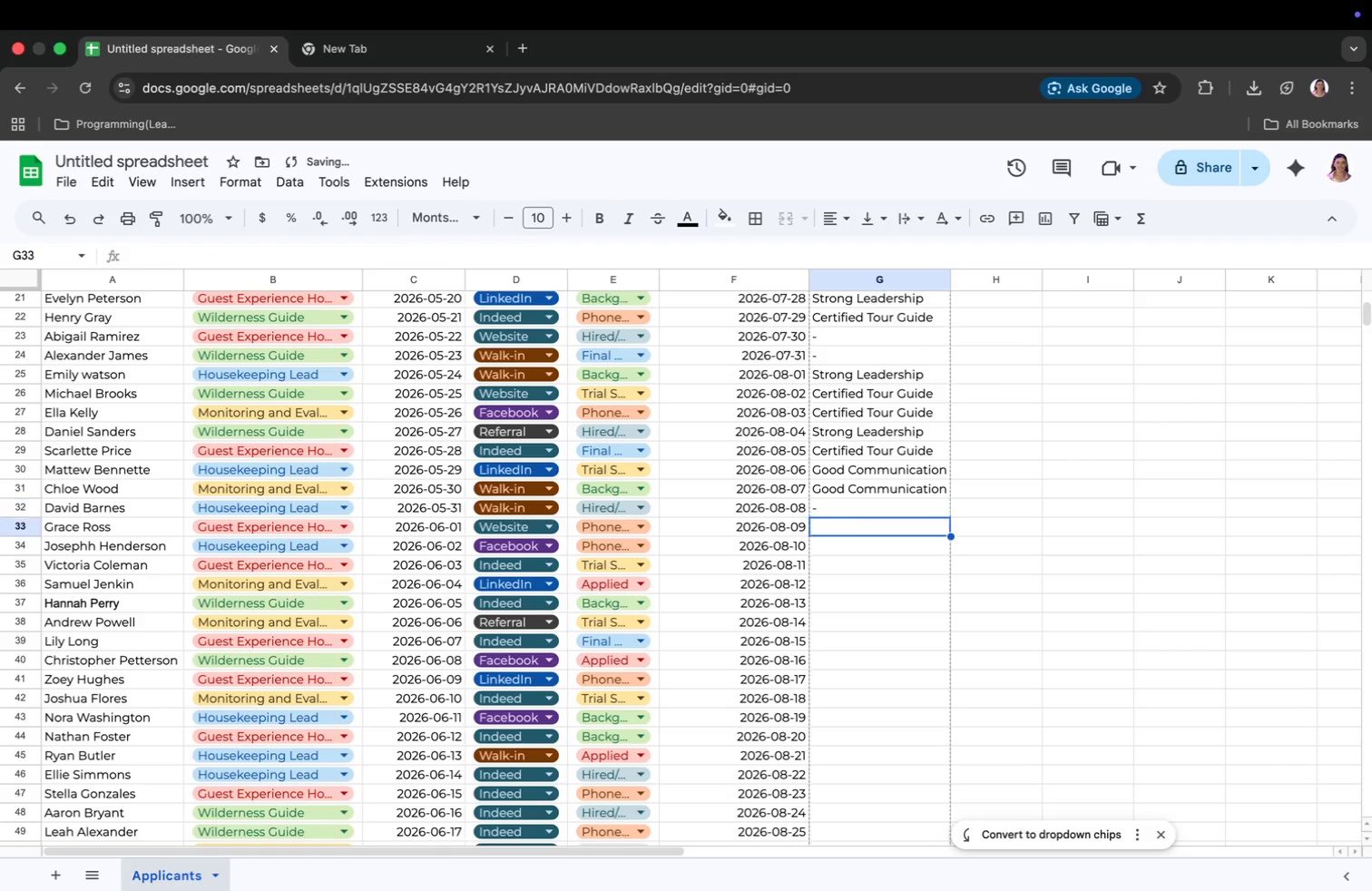 
key(Enter)
 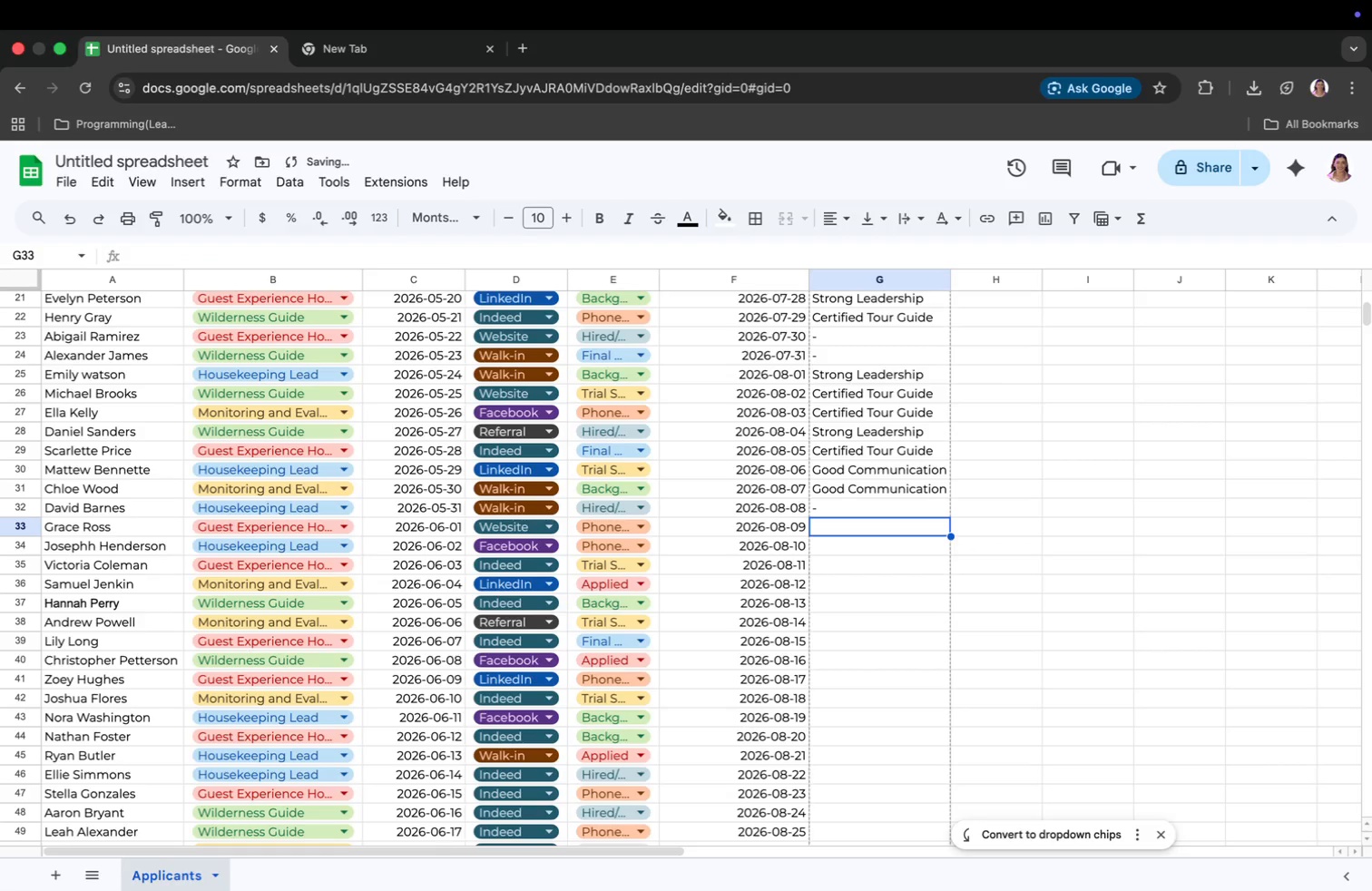 
key(Minus)
 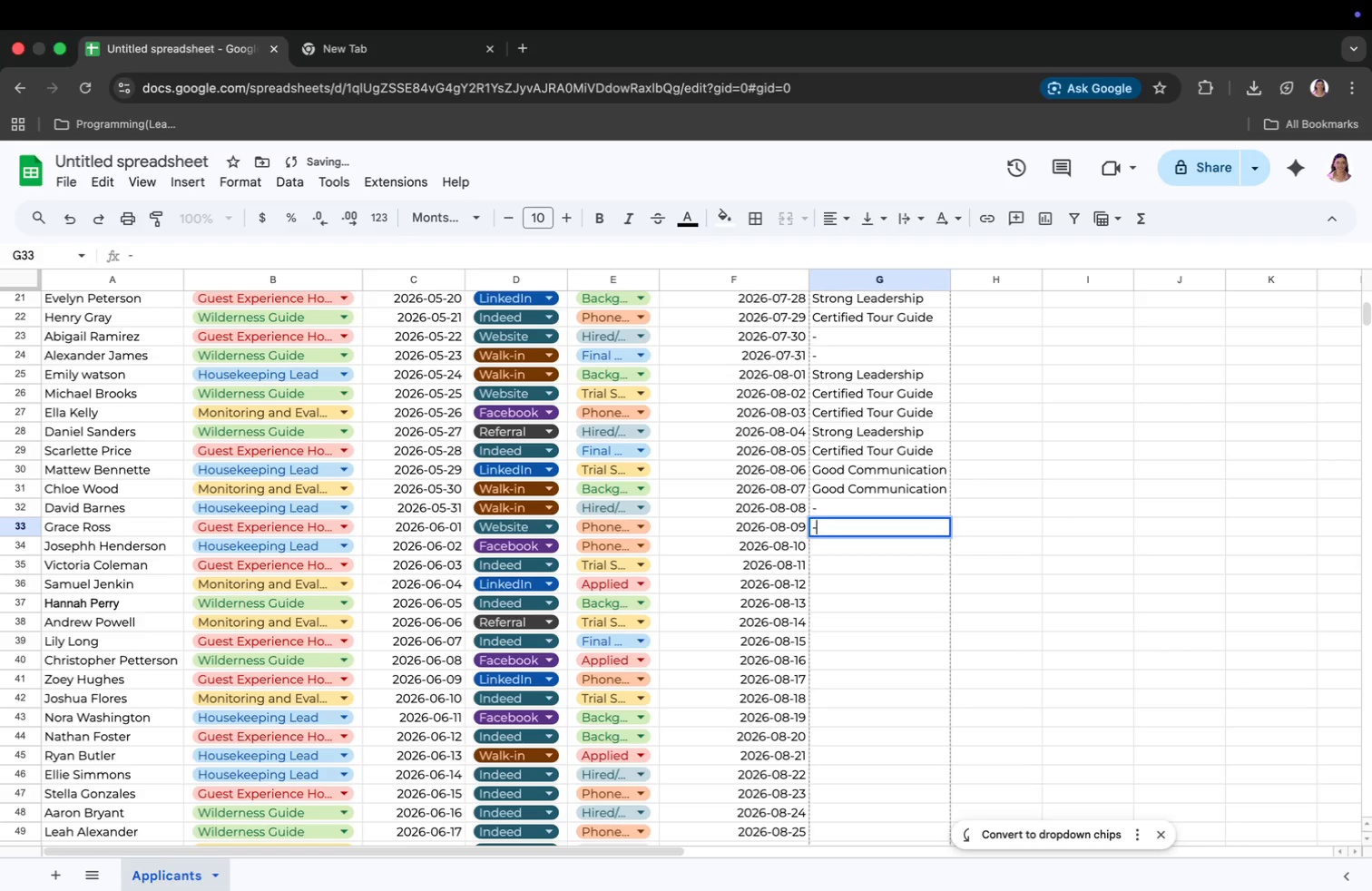 
key(Enter)
 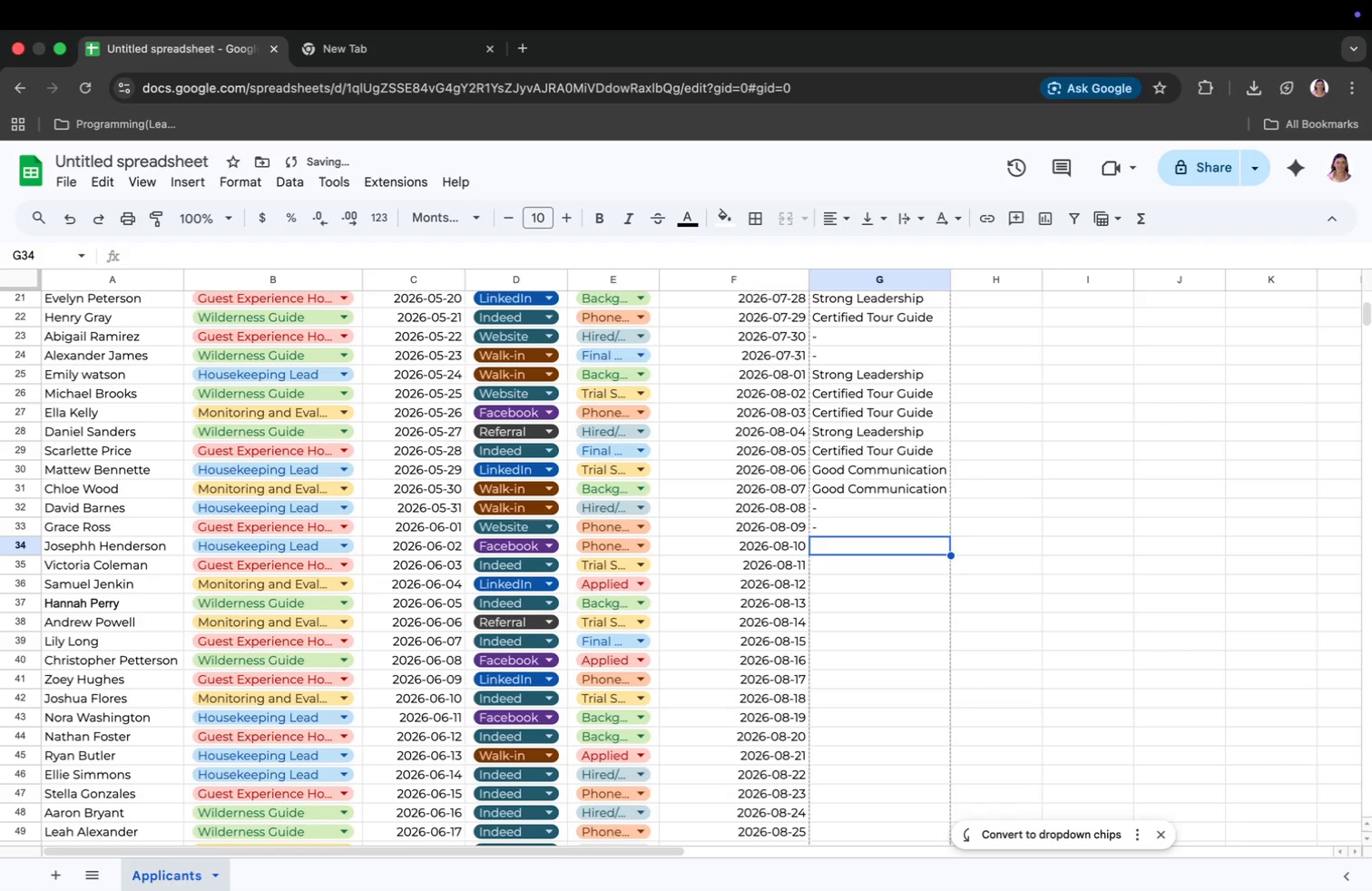 
type(St)
 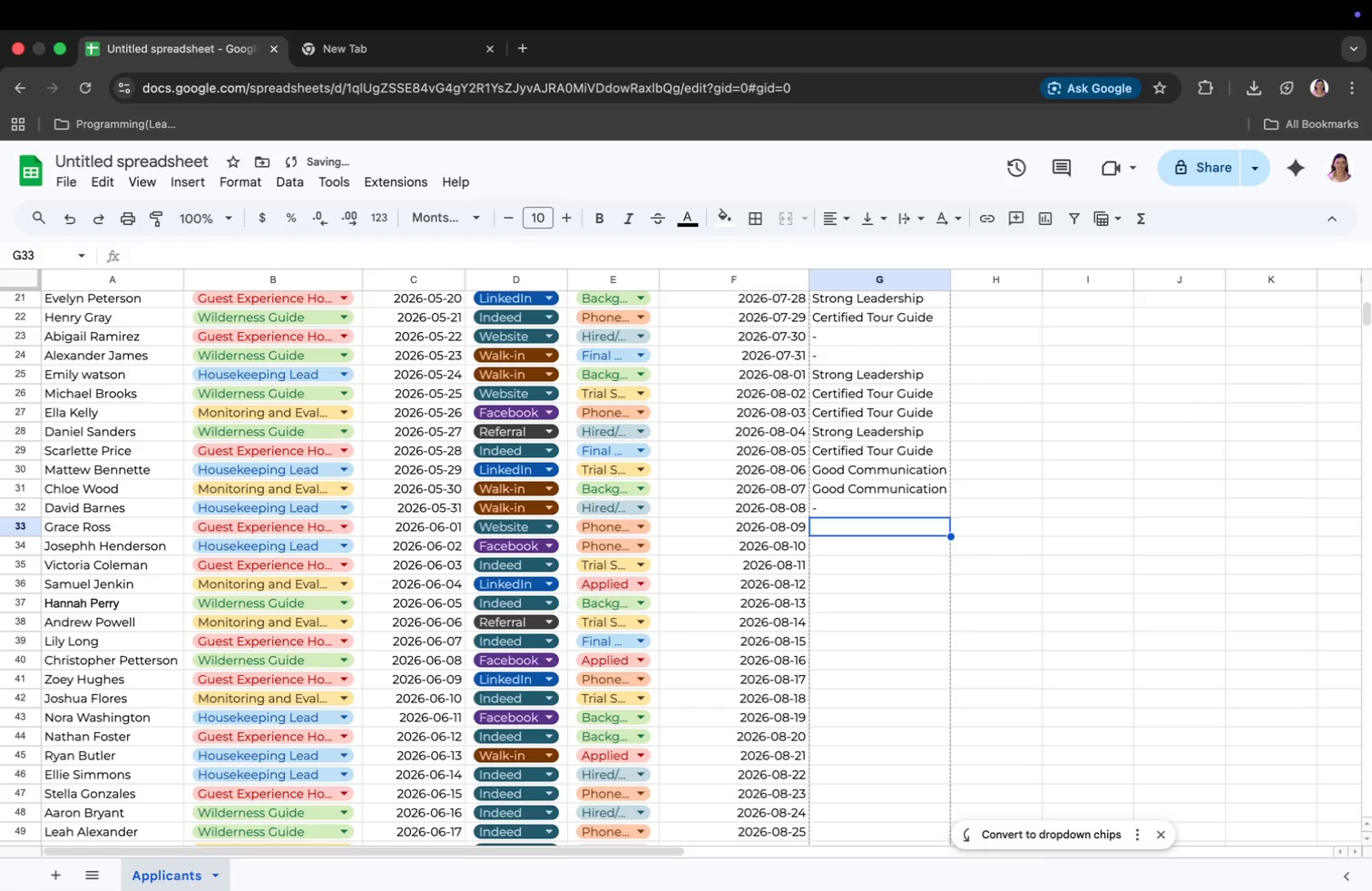 
key(Enter)
 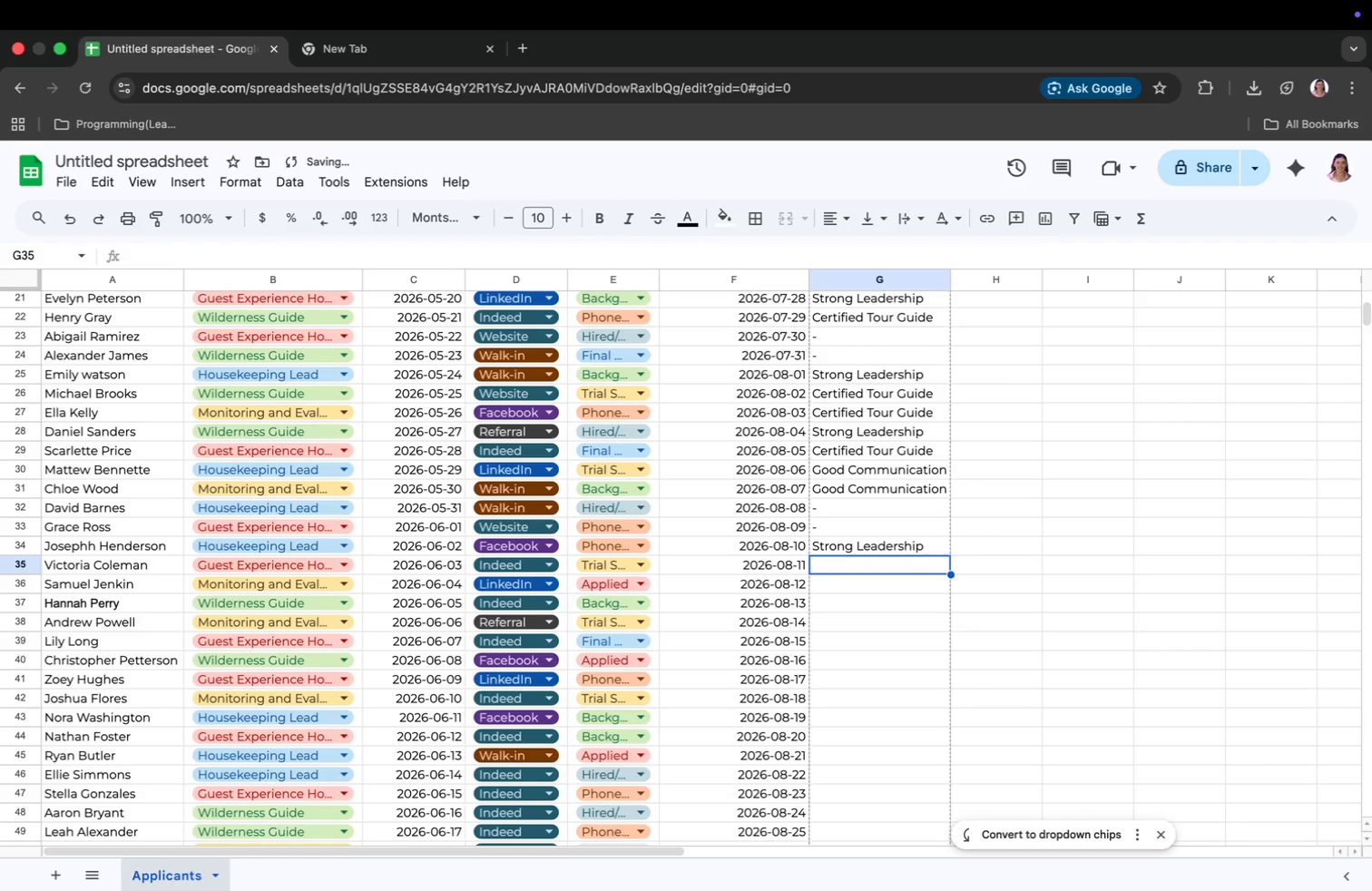 
type(Str)
 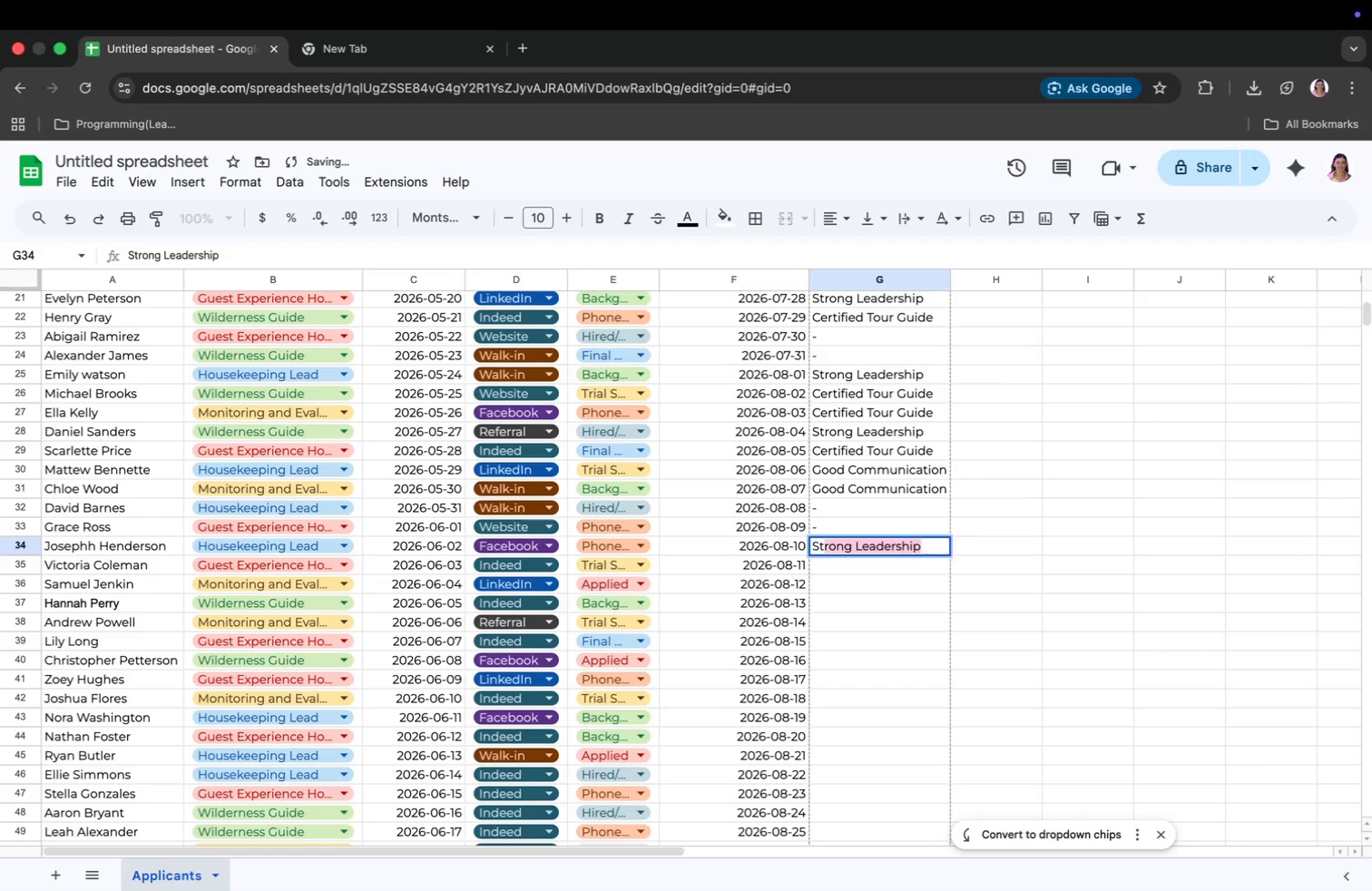 
key(Enter)
 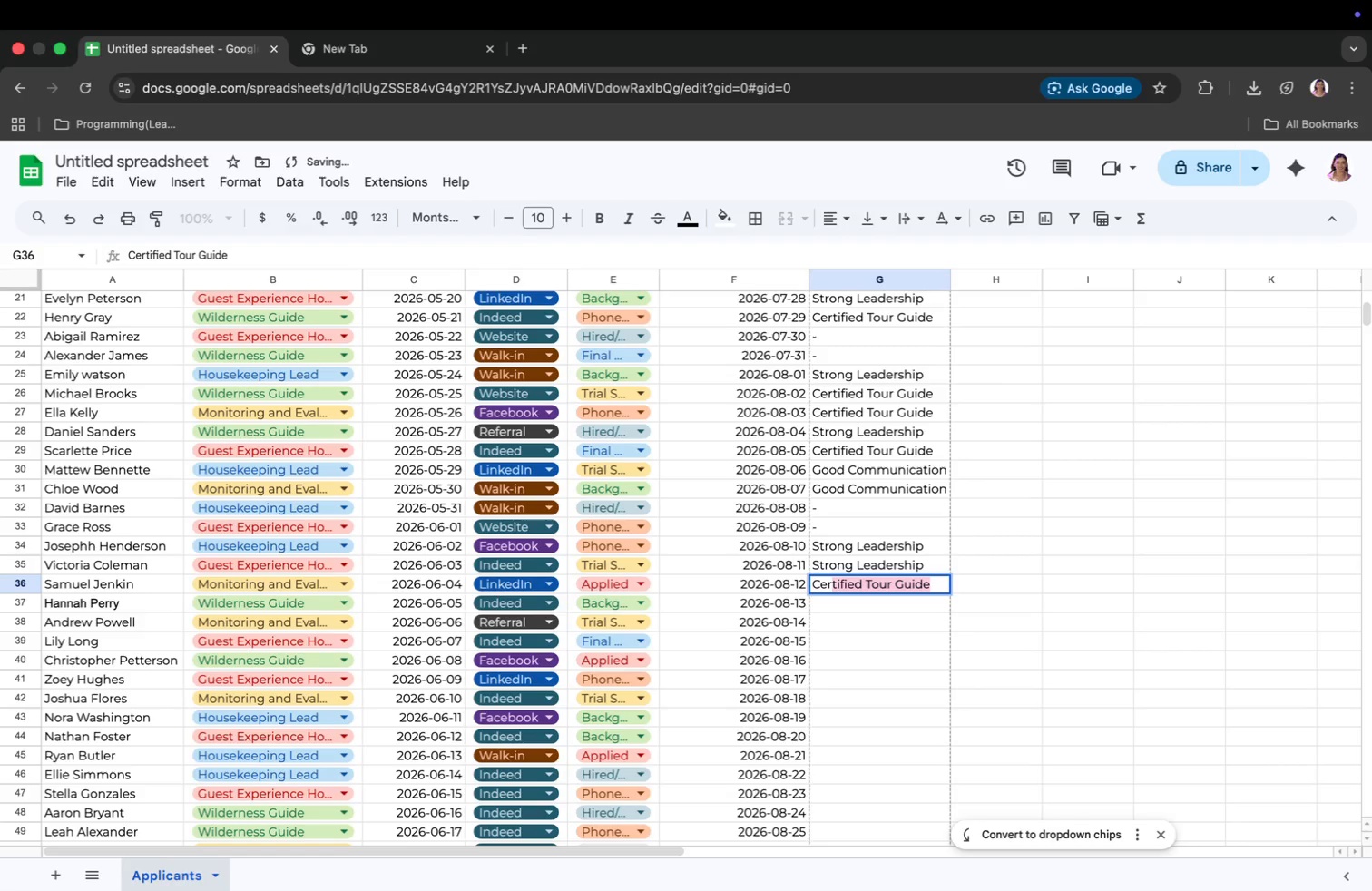 
type(Cer)
 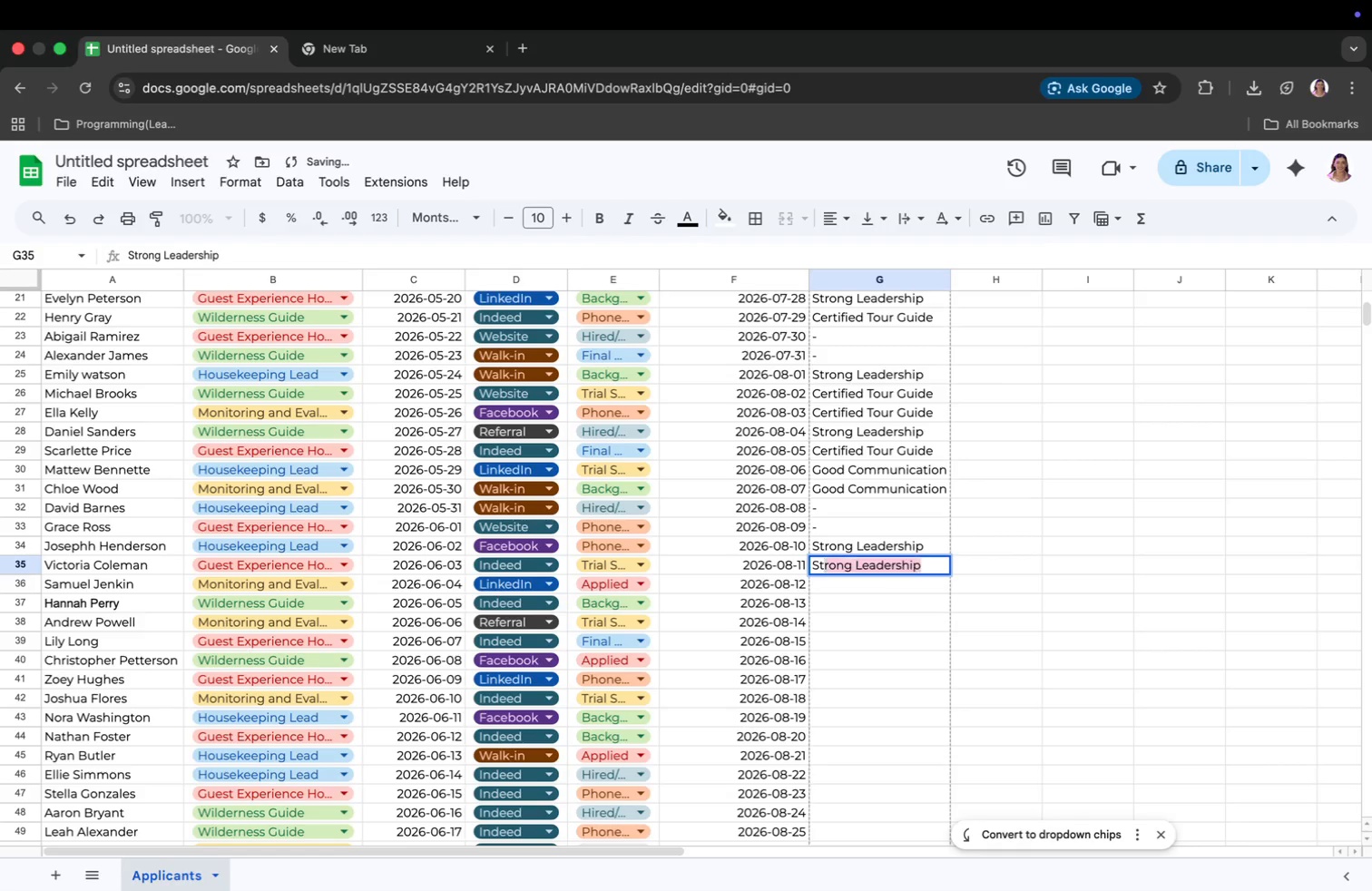 
key(Enter)
 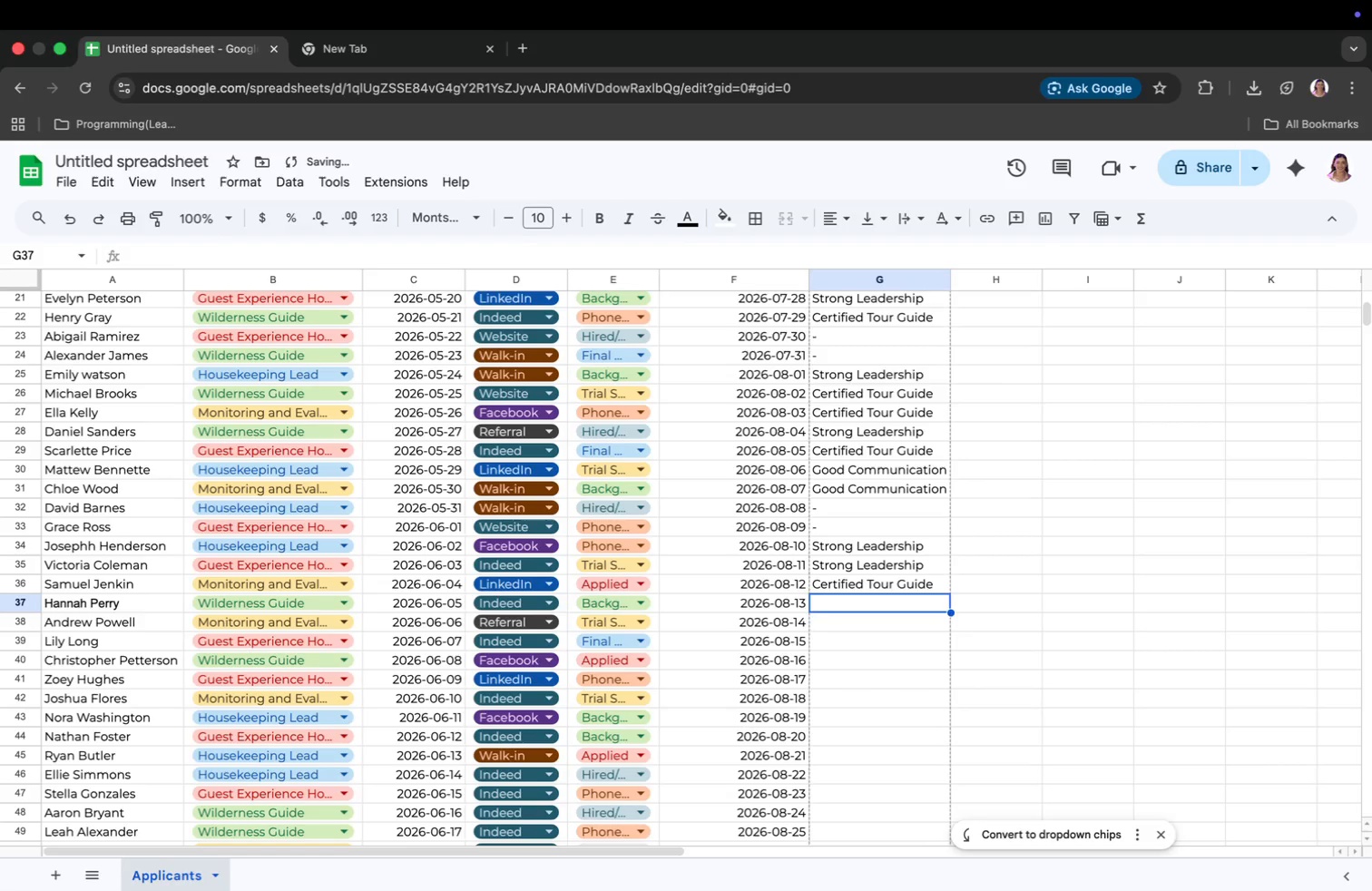 
key(Minus)
 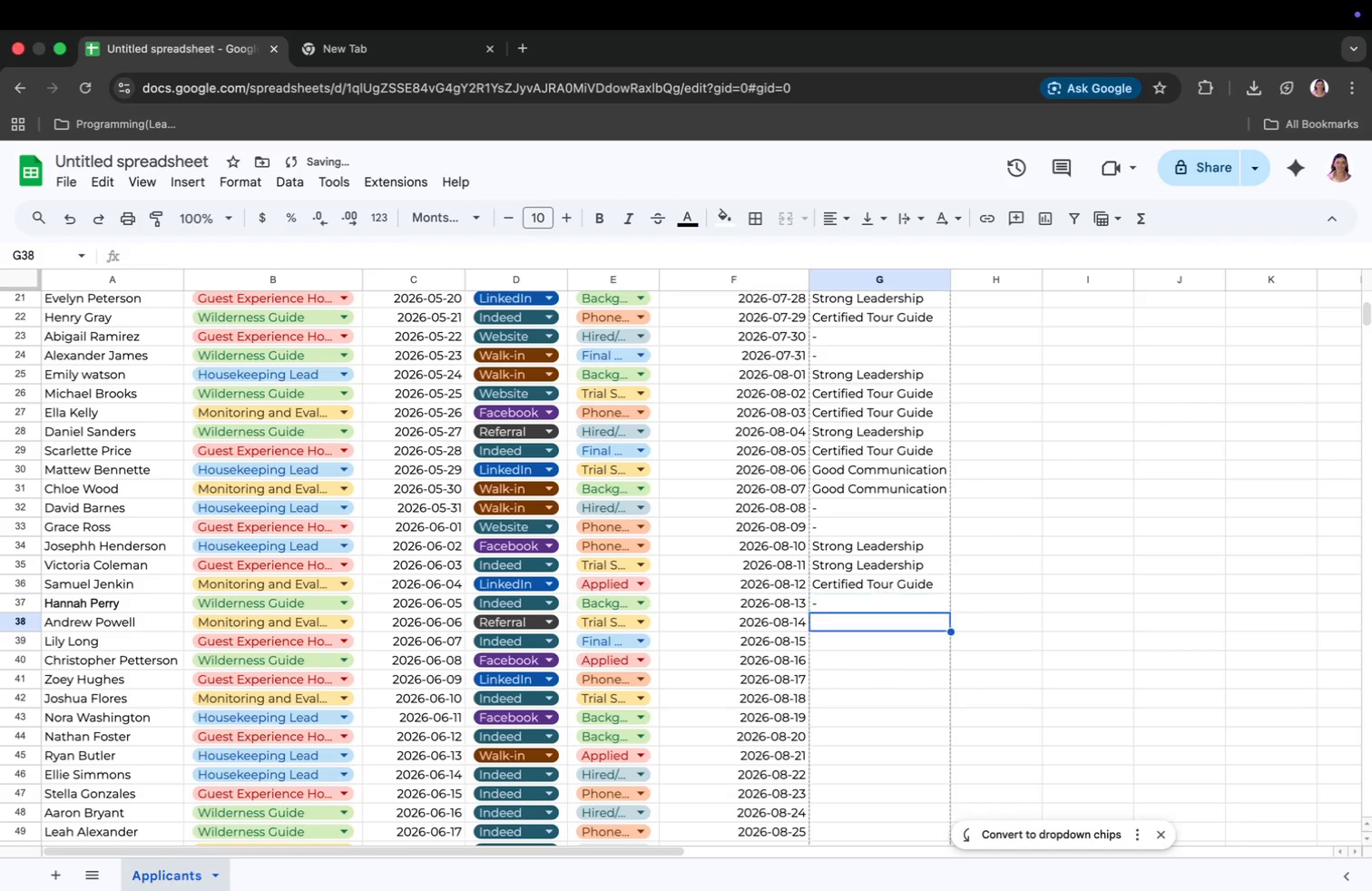 
key(Enter)
 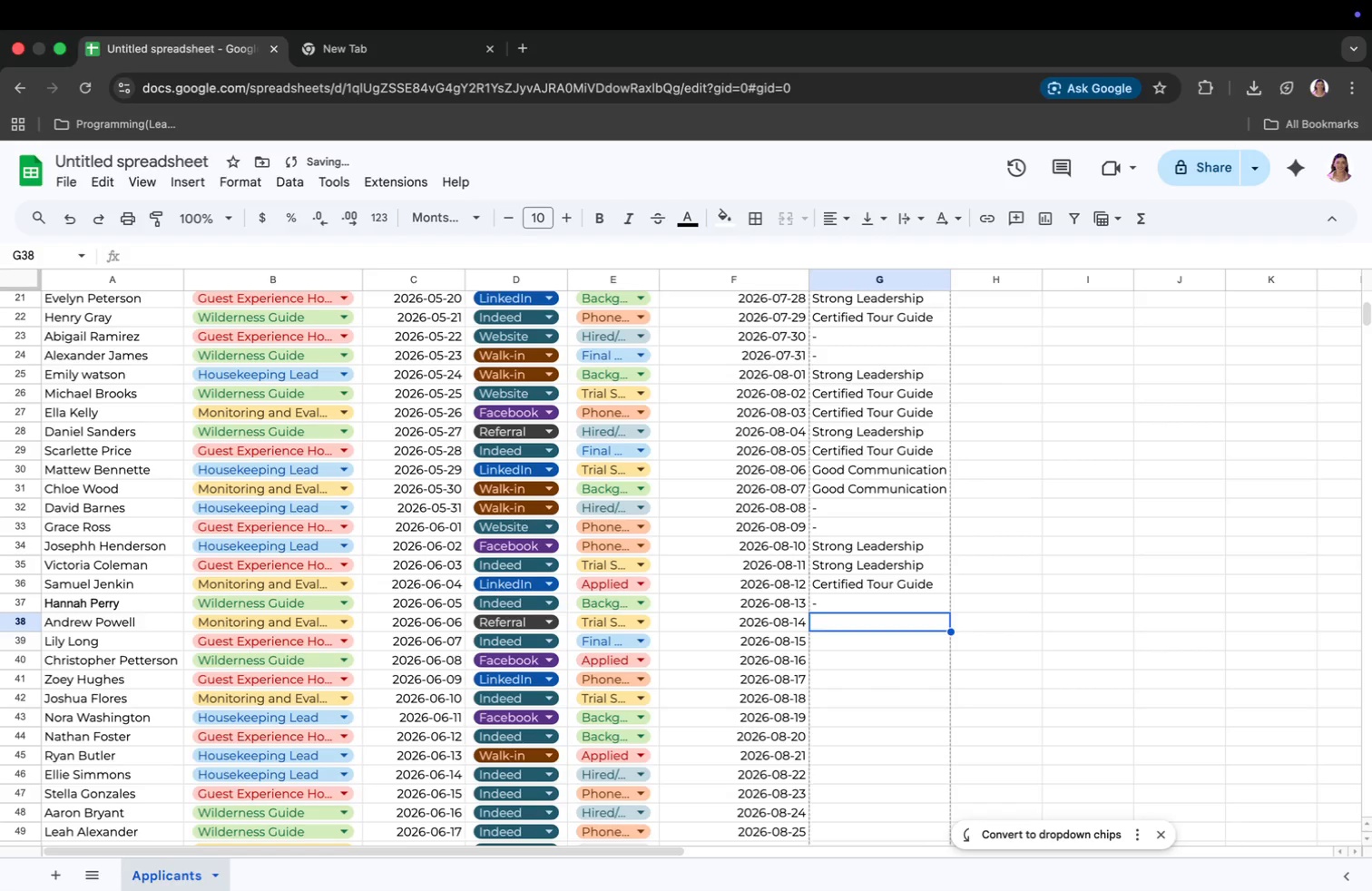 
key(Minus)
 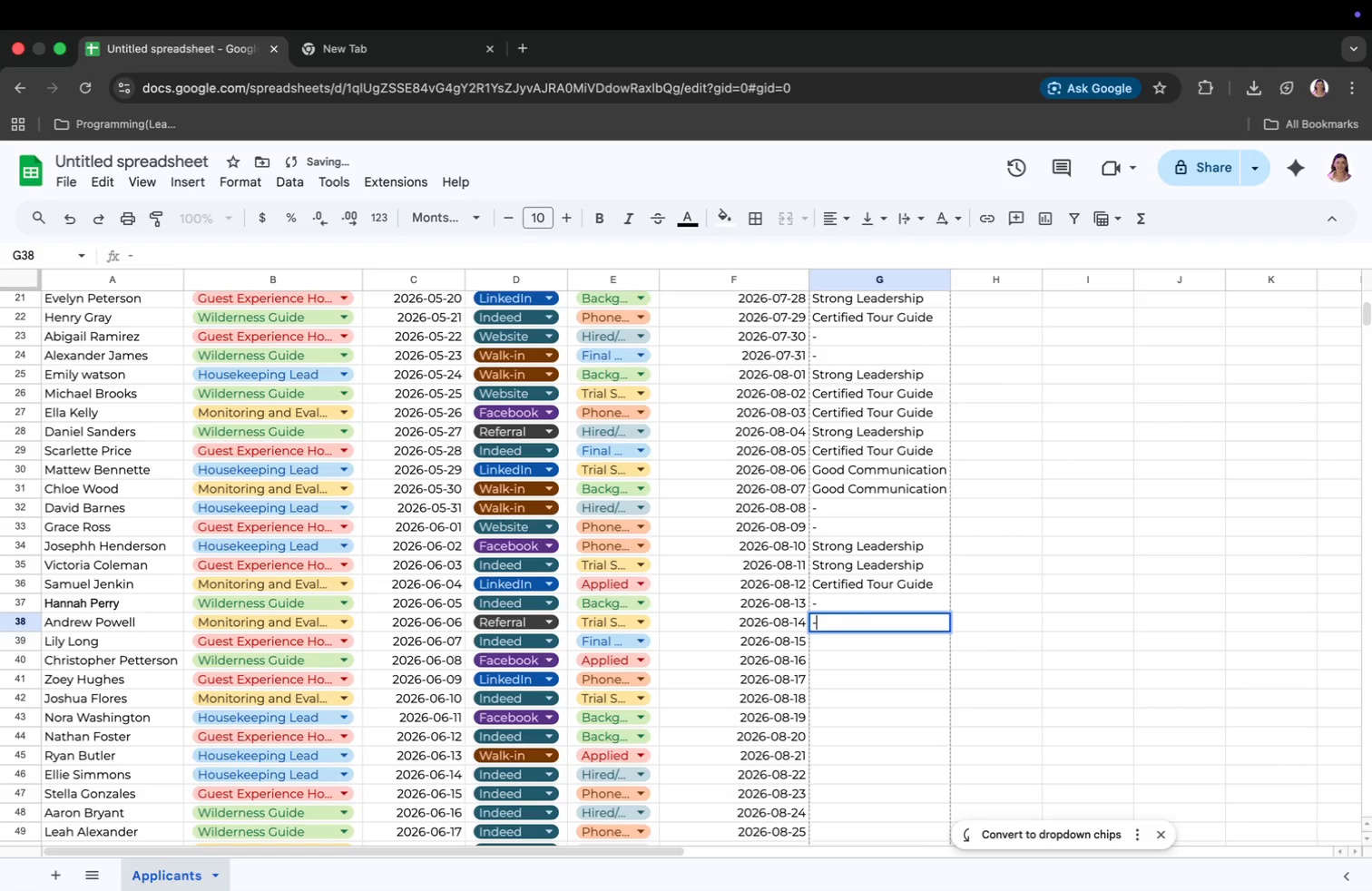 
key(Enter)
 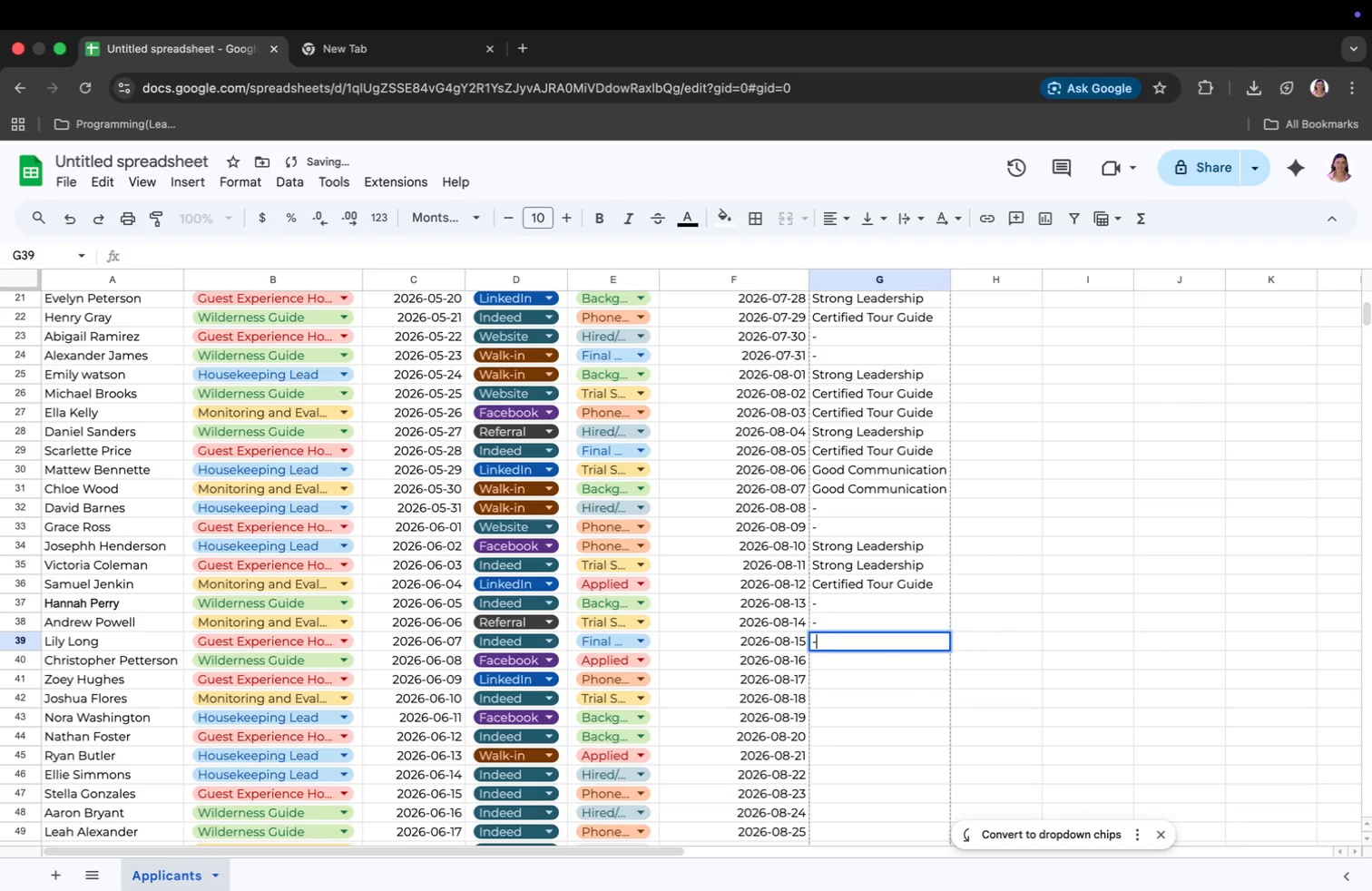 
key(Minus)
 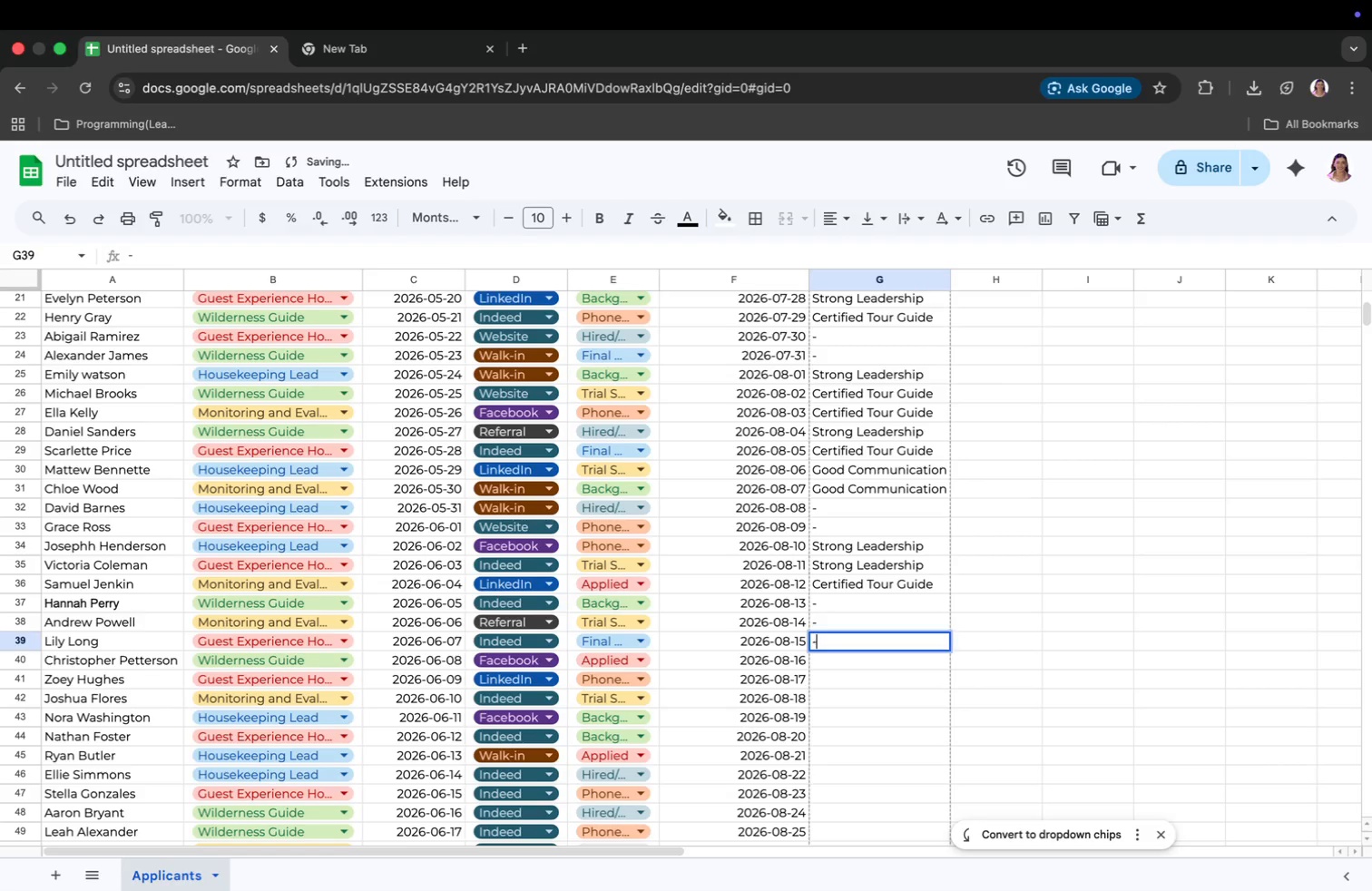 
key(Enter)
 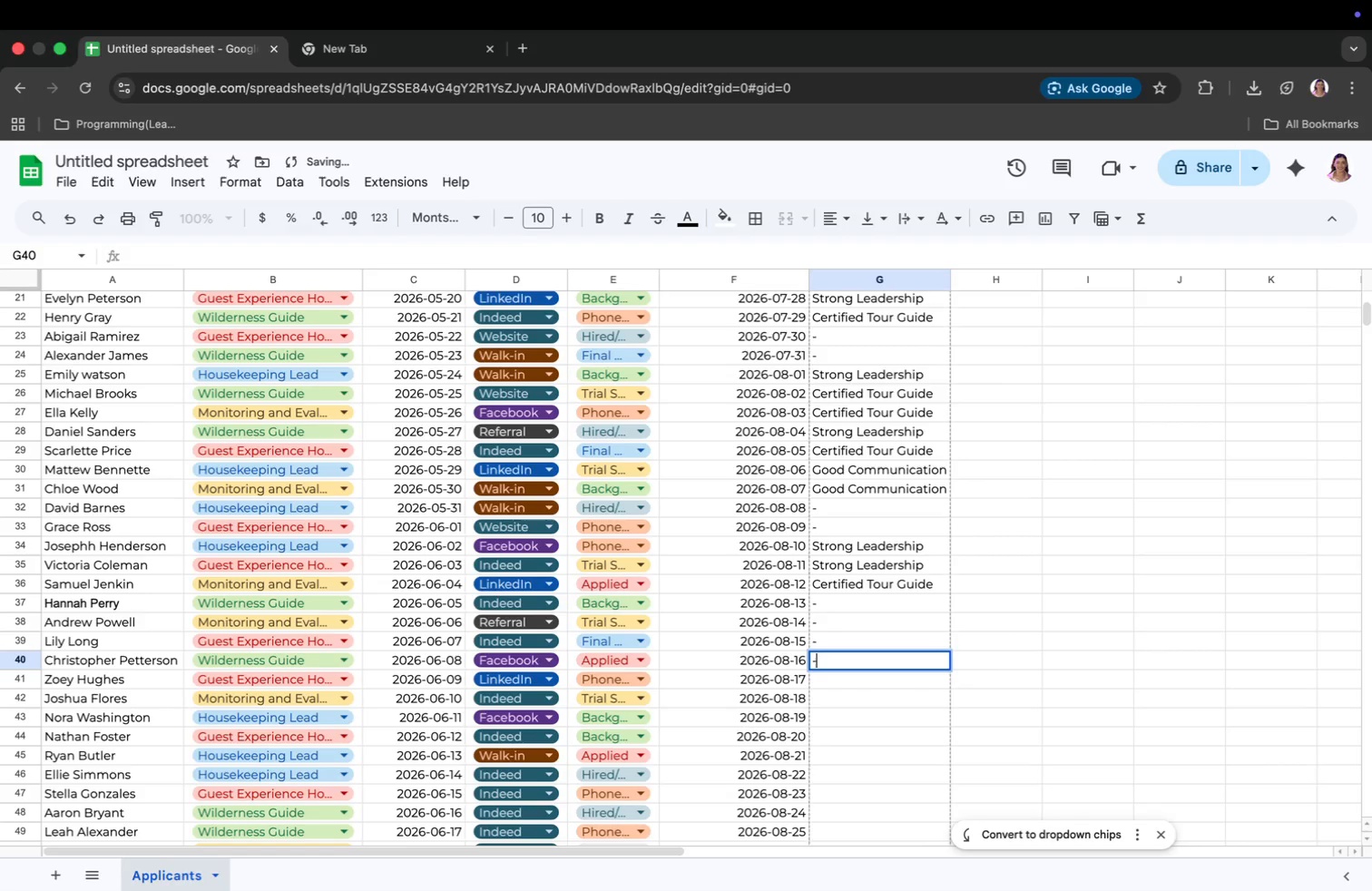 
key(Minus)
 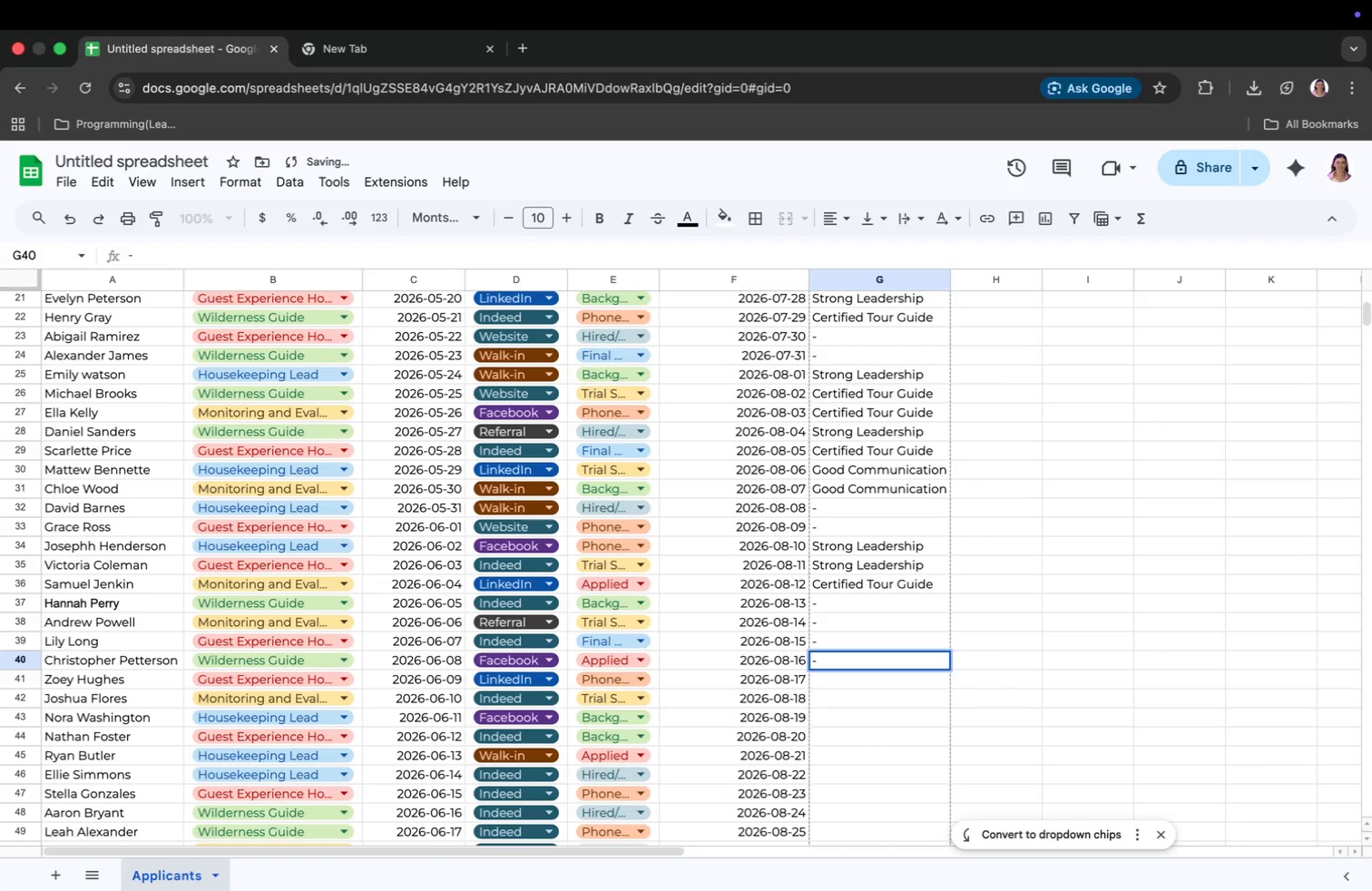 
key(Enter)
 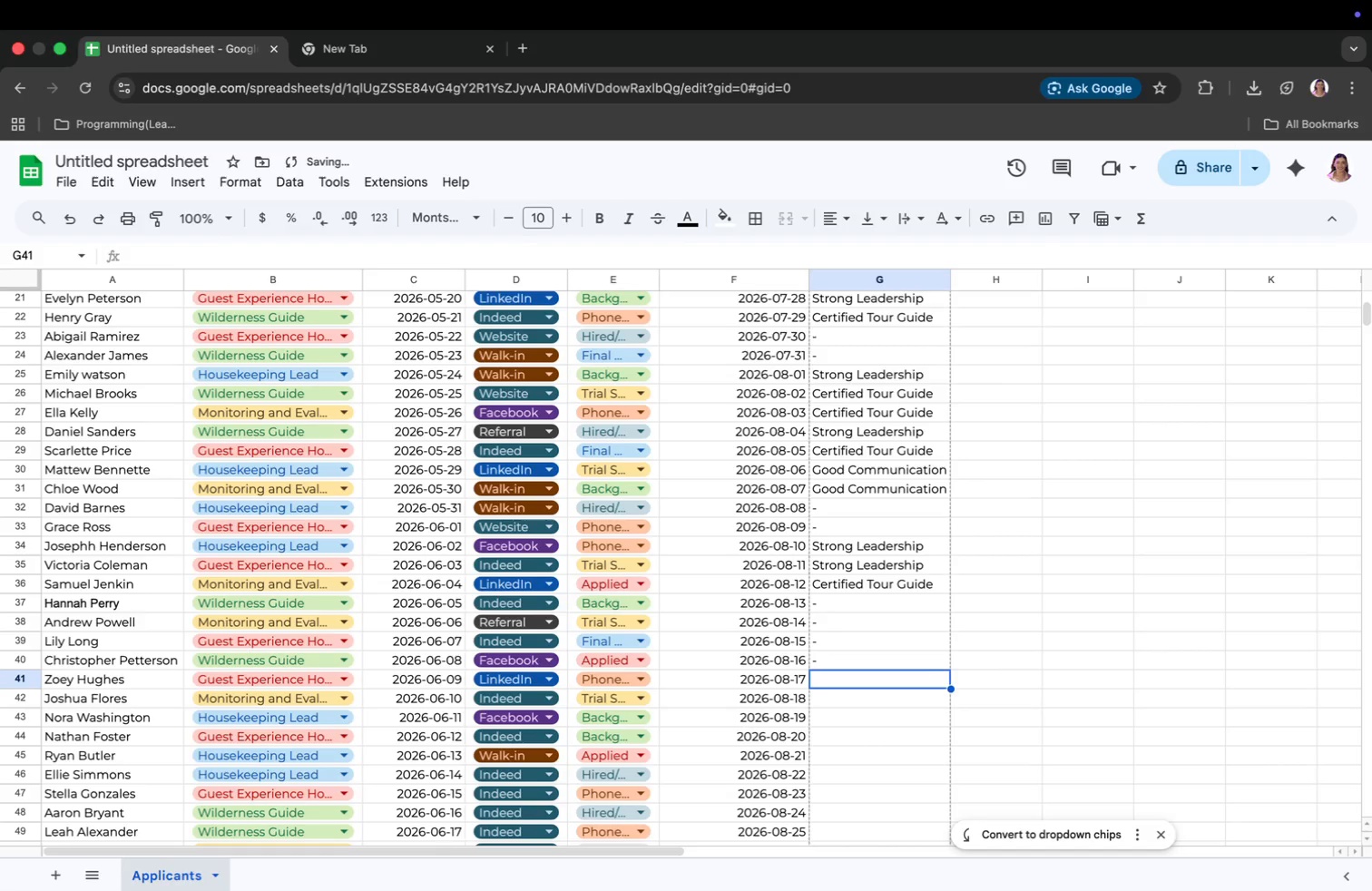 
key(Minus)
 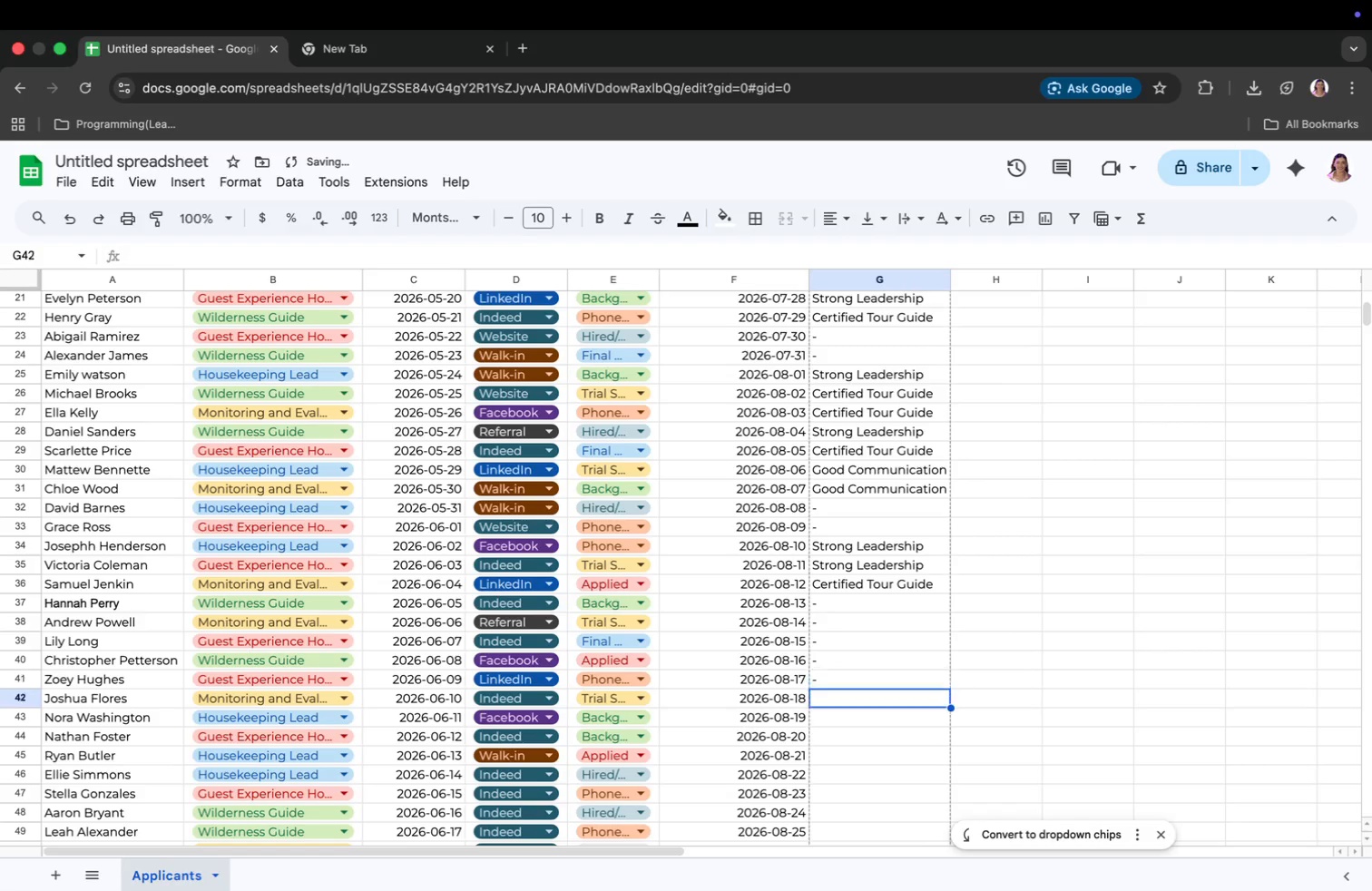 
key(Enter)
 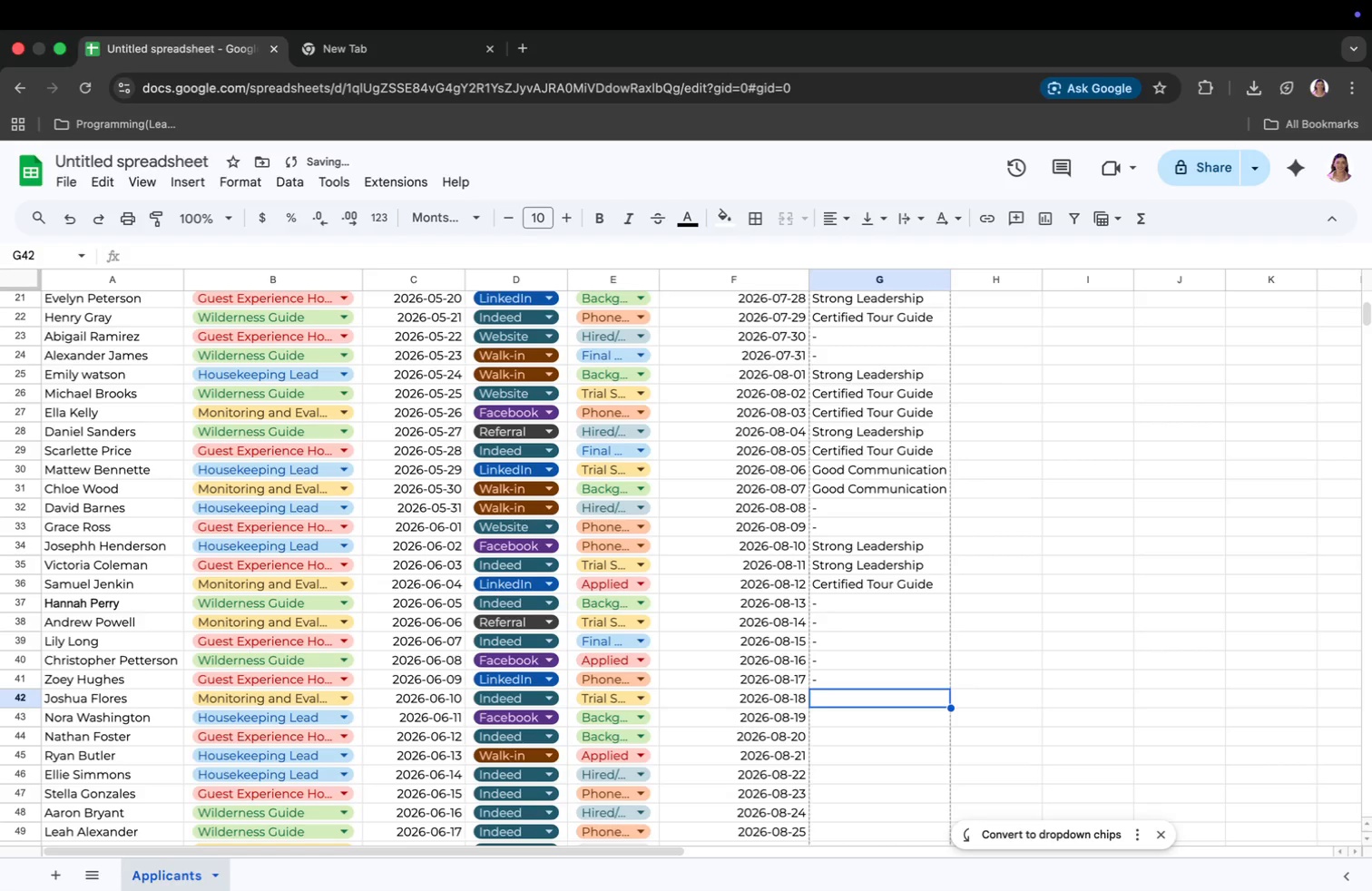 
key(Shift+ShiftRight)
 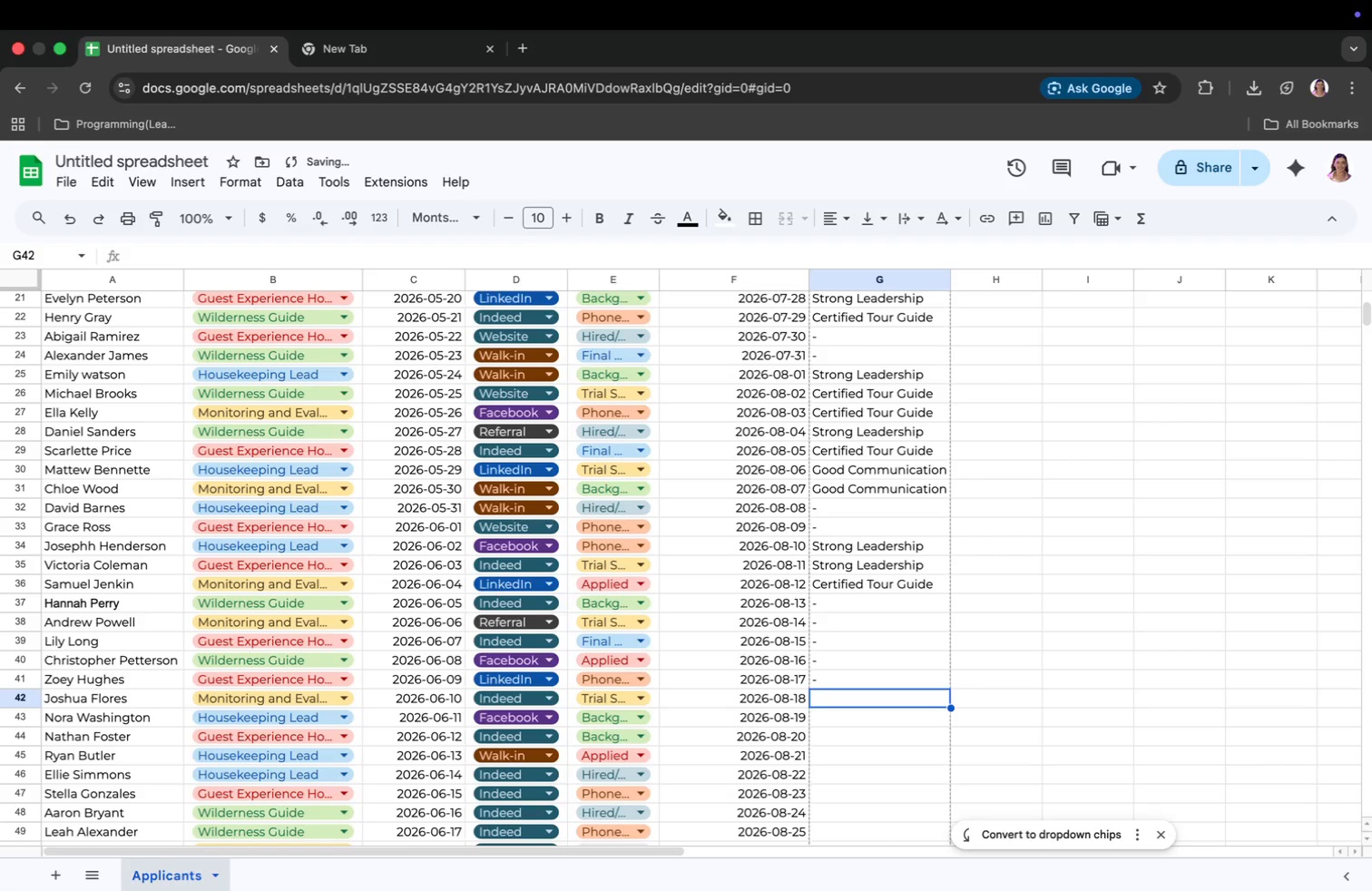 
key(Shift+ShiftRight)
 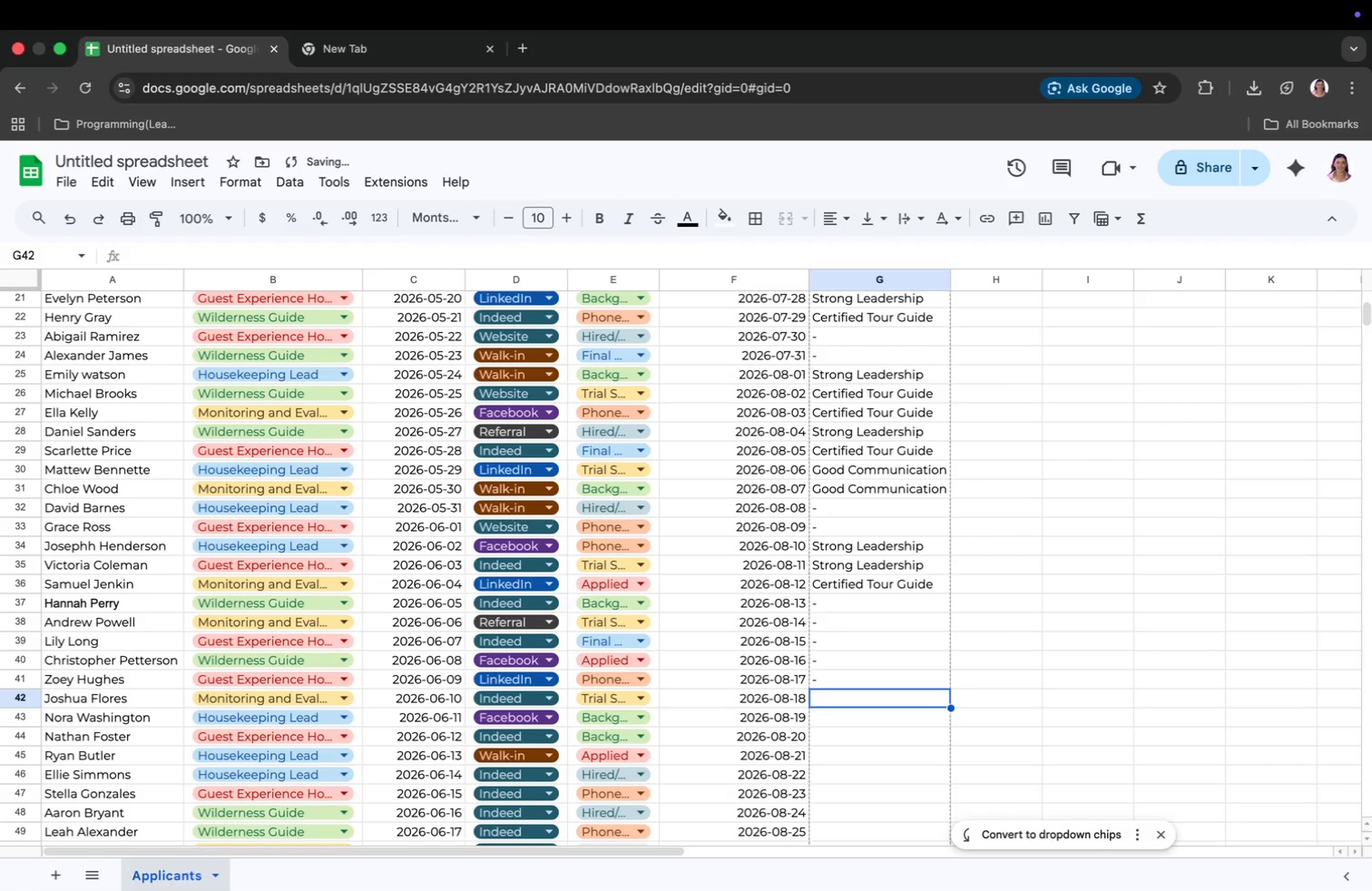 
key(Shift+ShiftRight)
 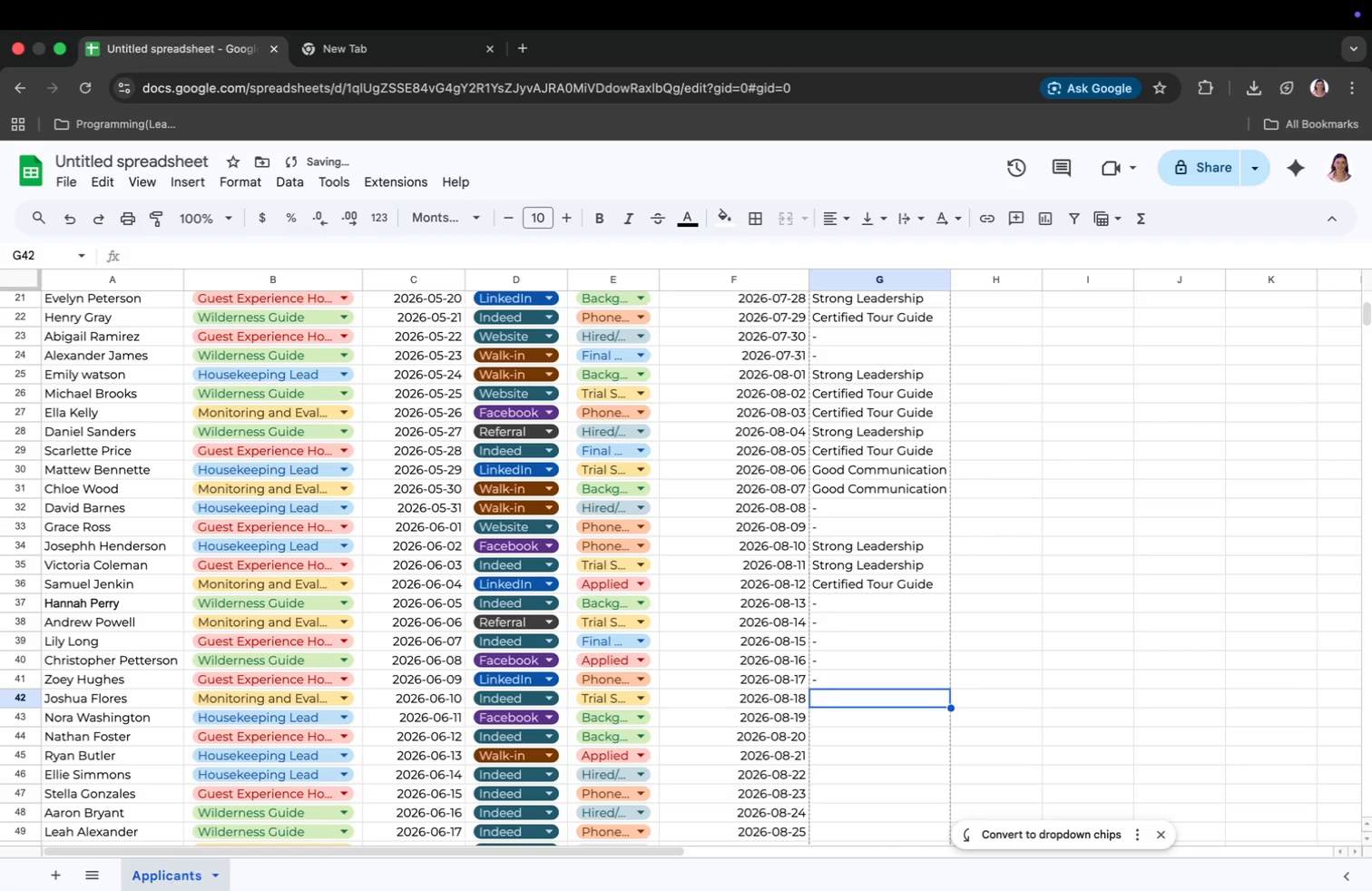 
key(Shift+S)
 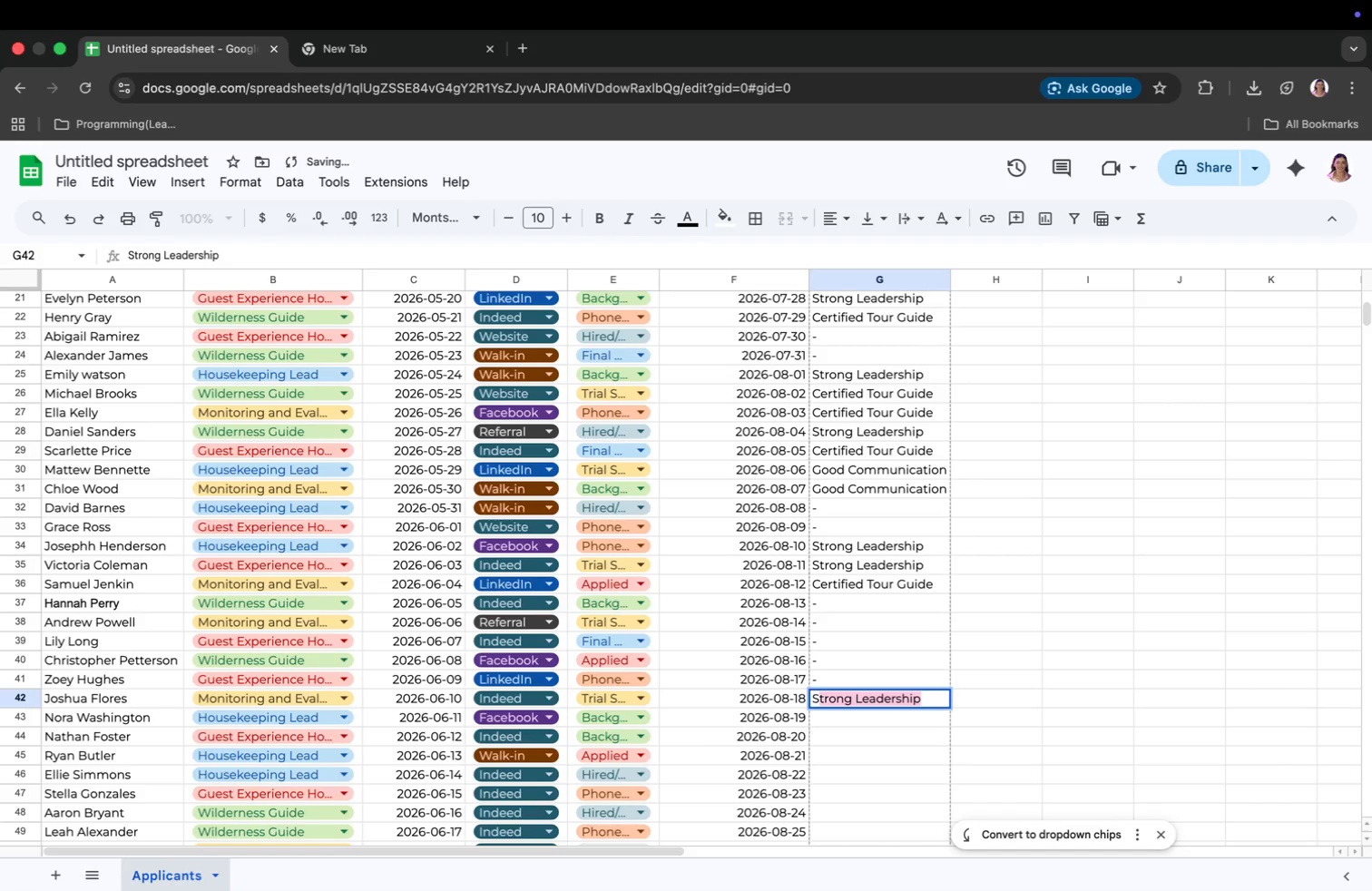 
key(Enter)
 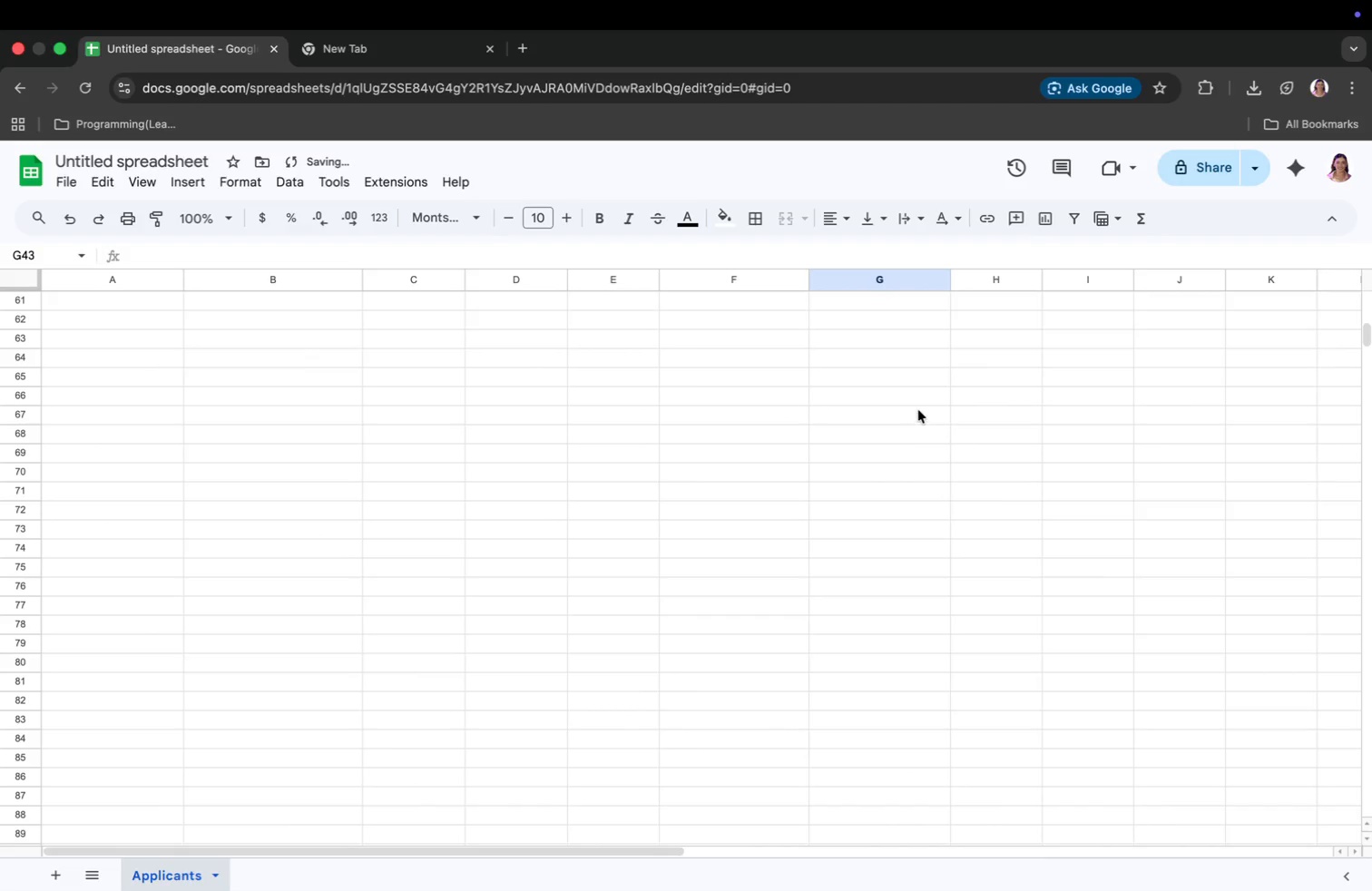 
scroll: coordinate [926, 410], scroll_direction: down, amount: 6.0
 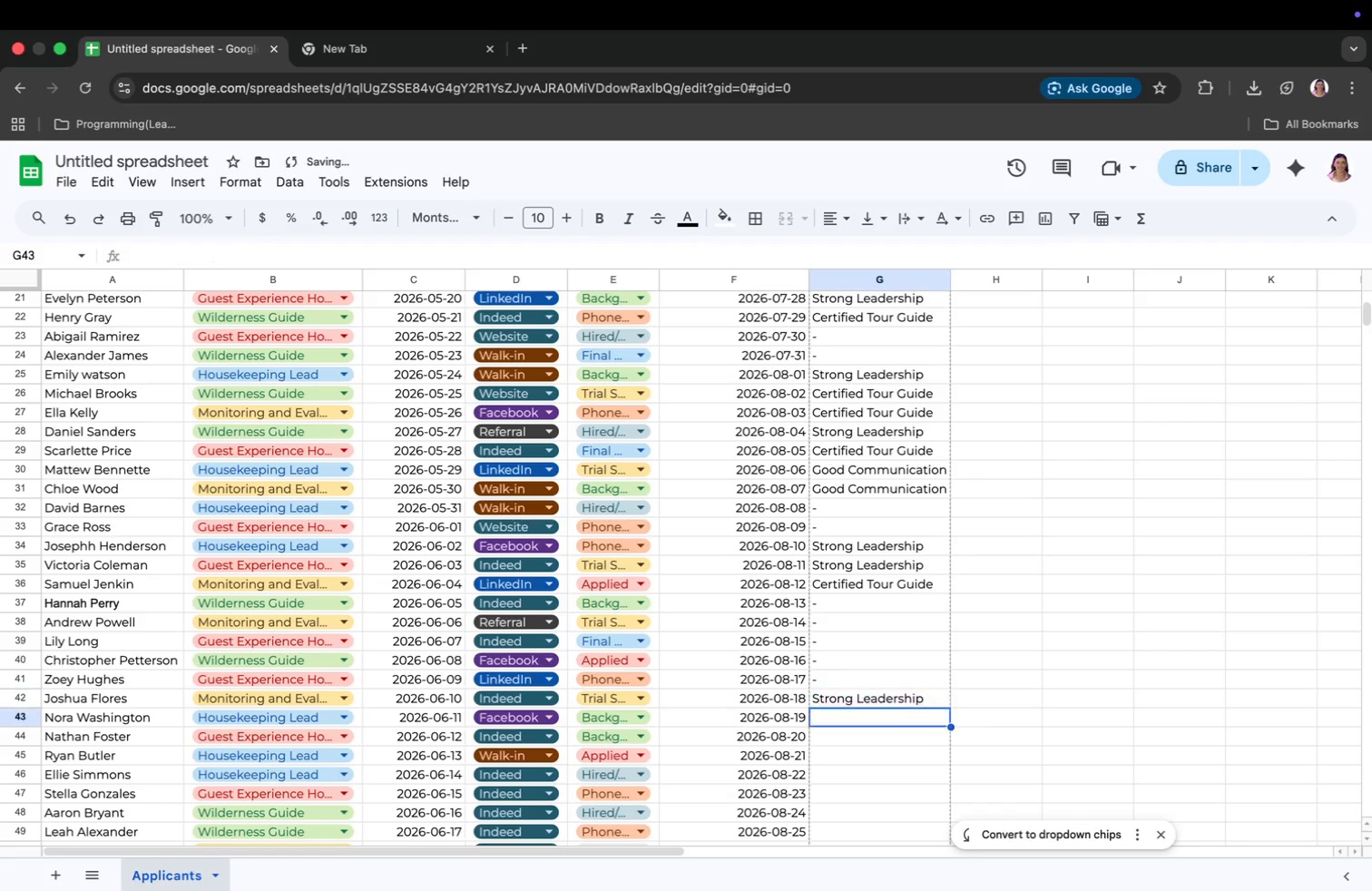 
key(Minus)
 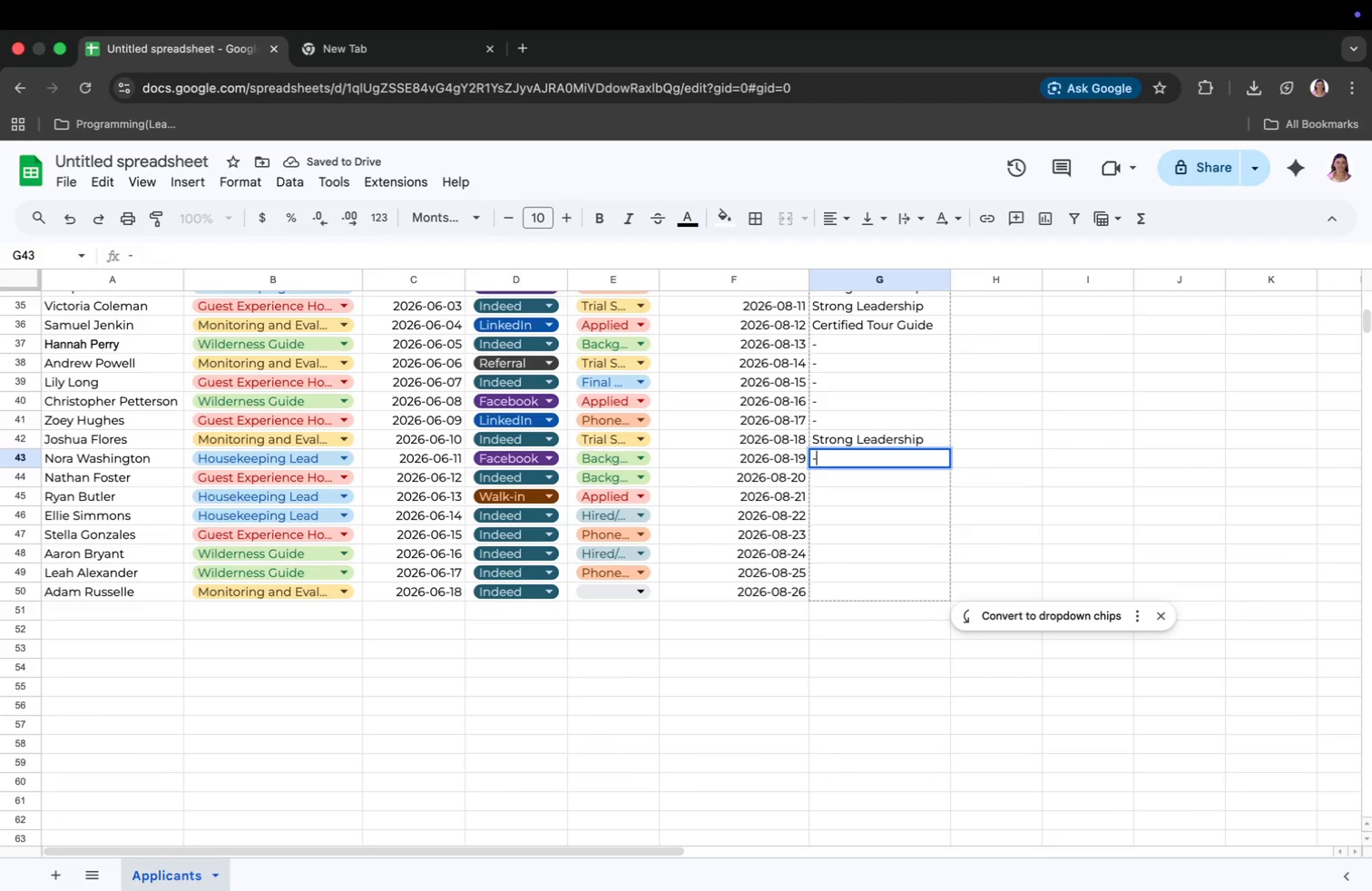 
hold_key(key=ShiftRight, duration=0.45)
 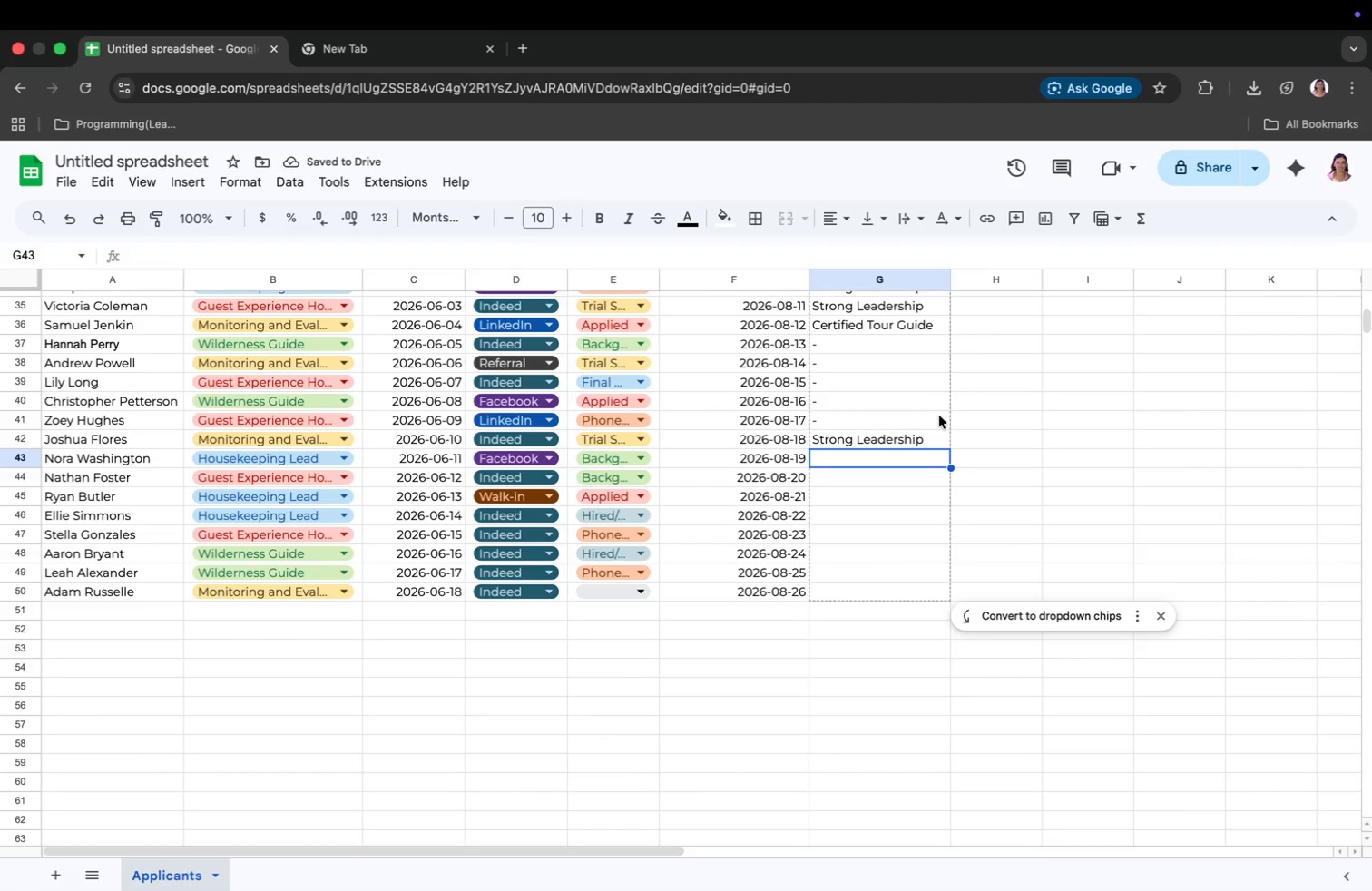 
key(Enter)
 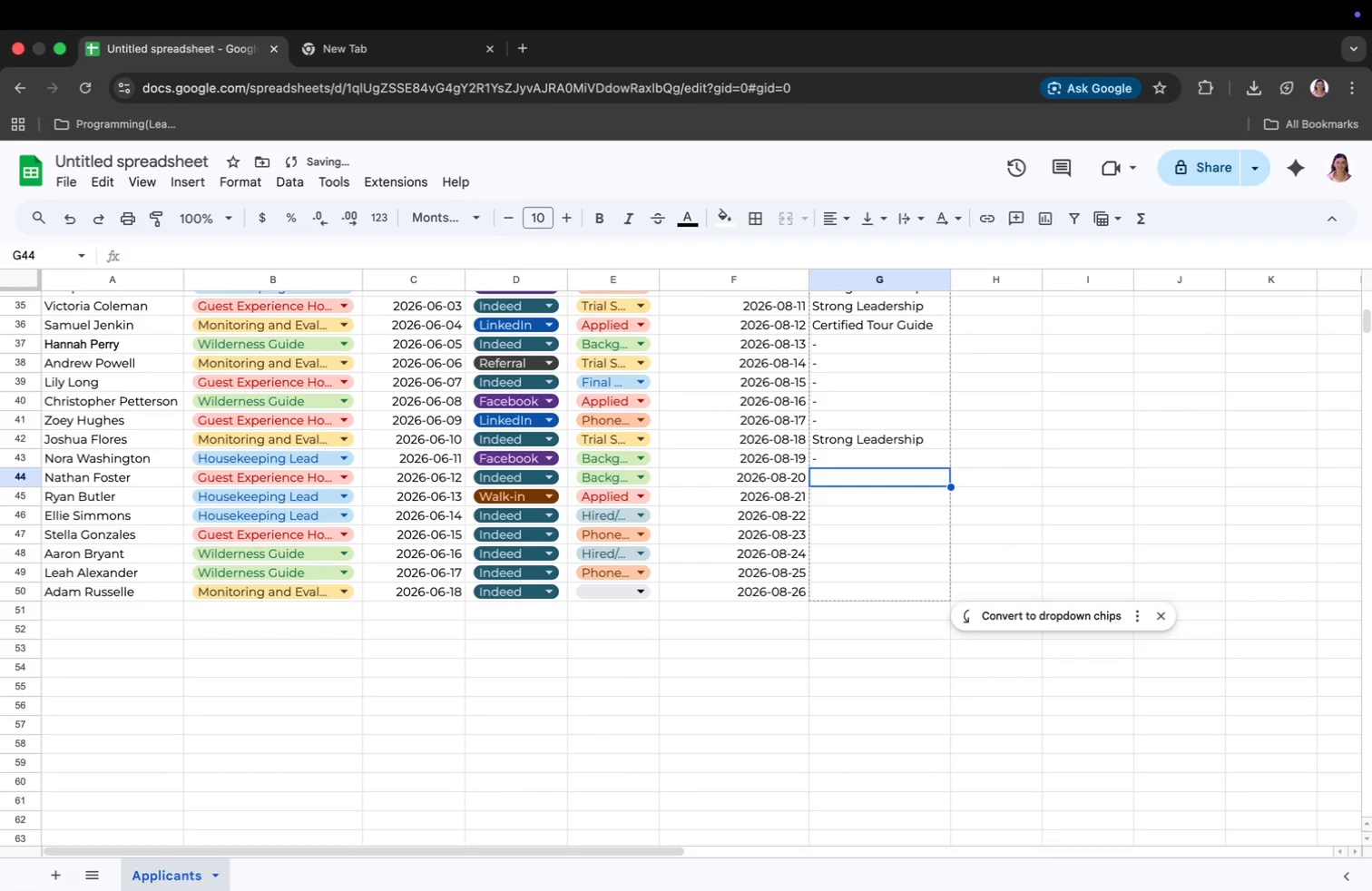 
key(Shift+ShiftRight)
 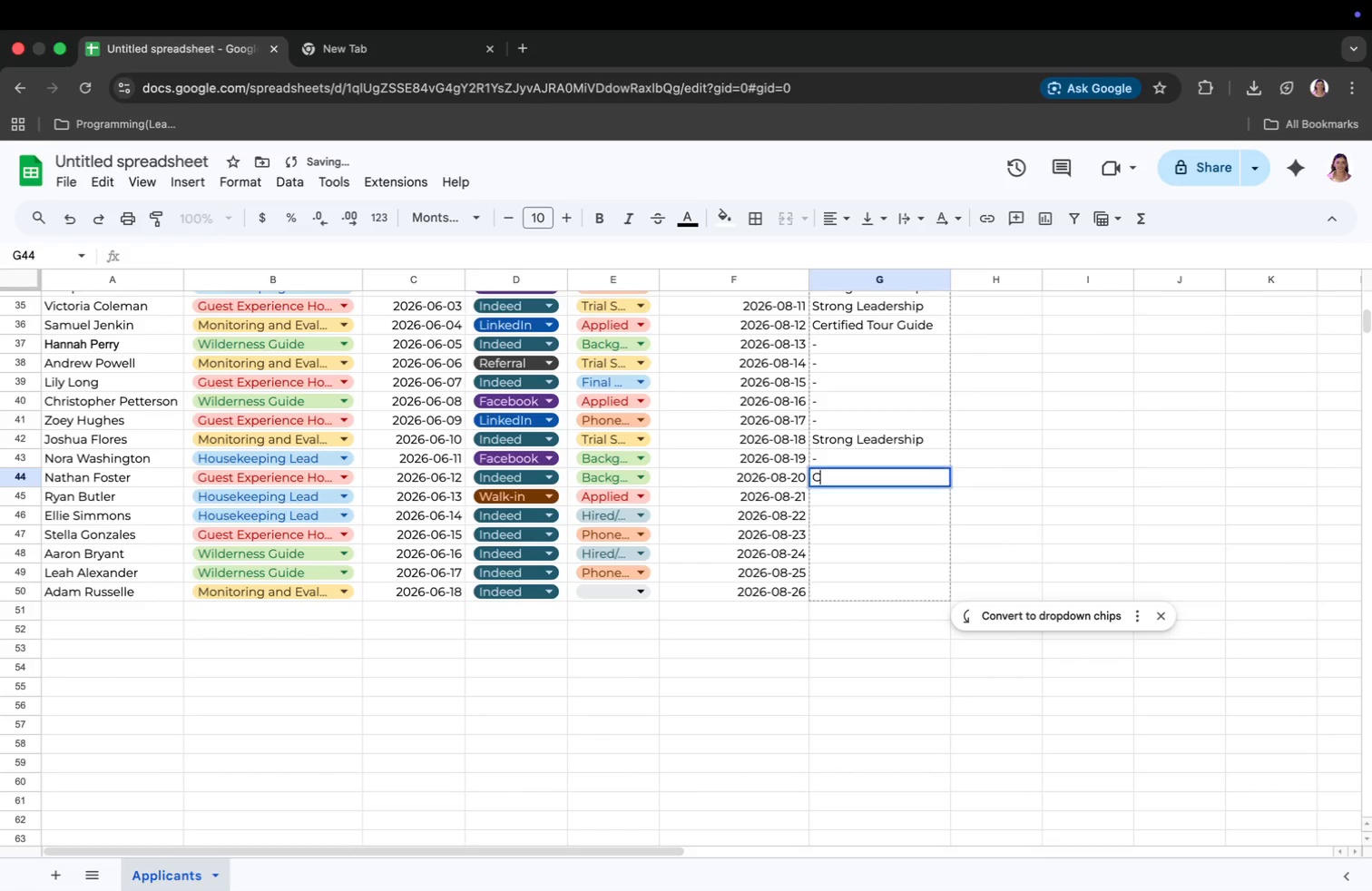 
key(Shift+C)
 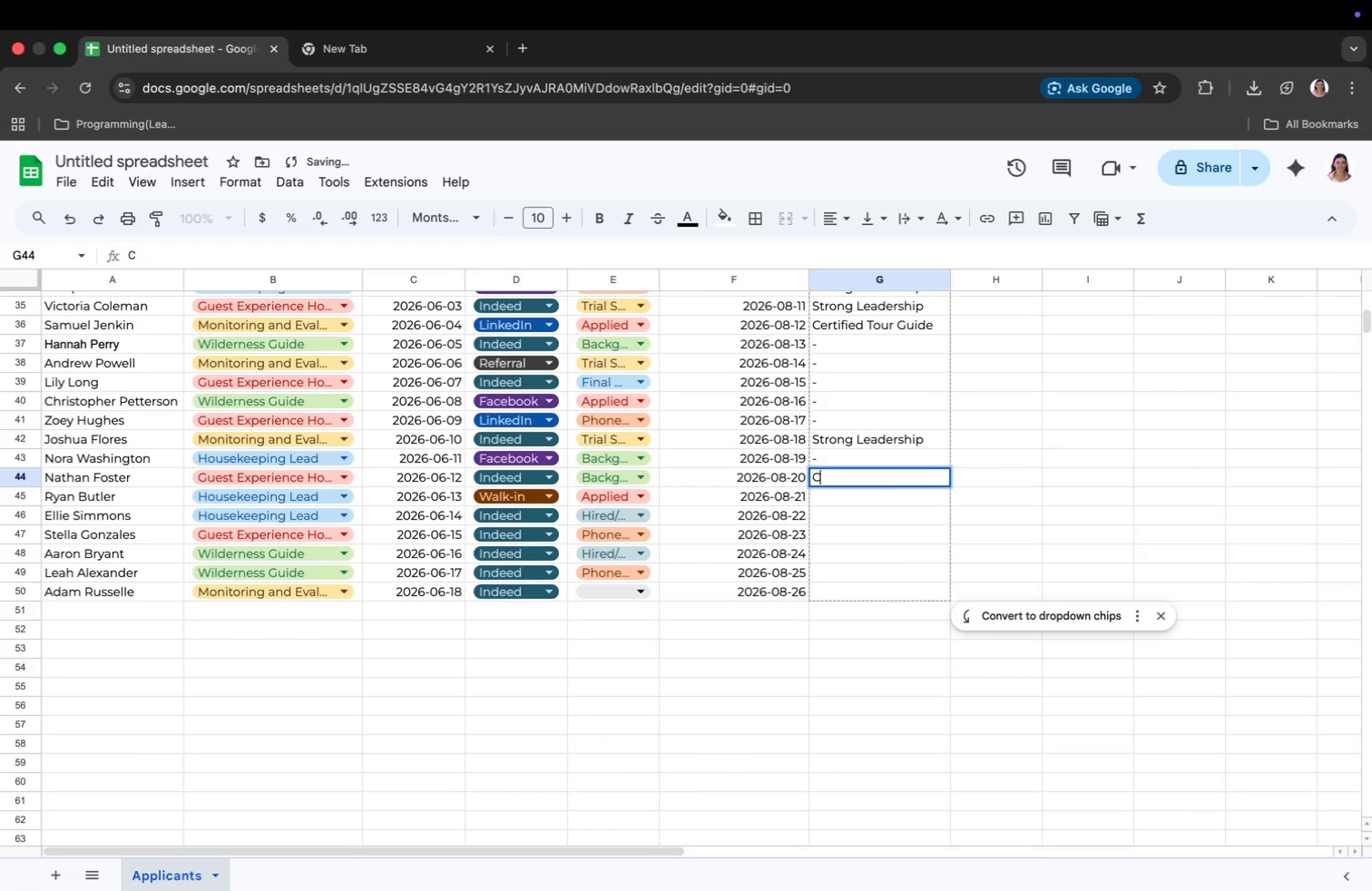 
key(Enter)
 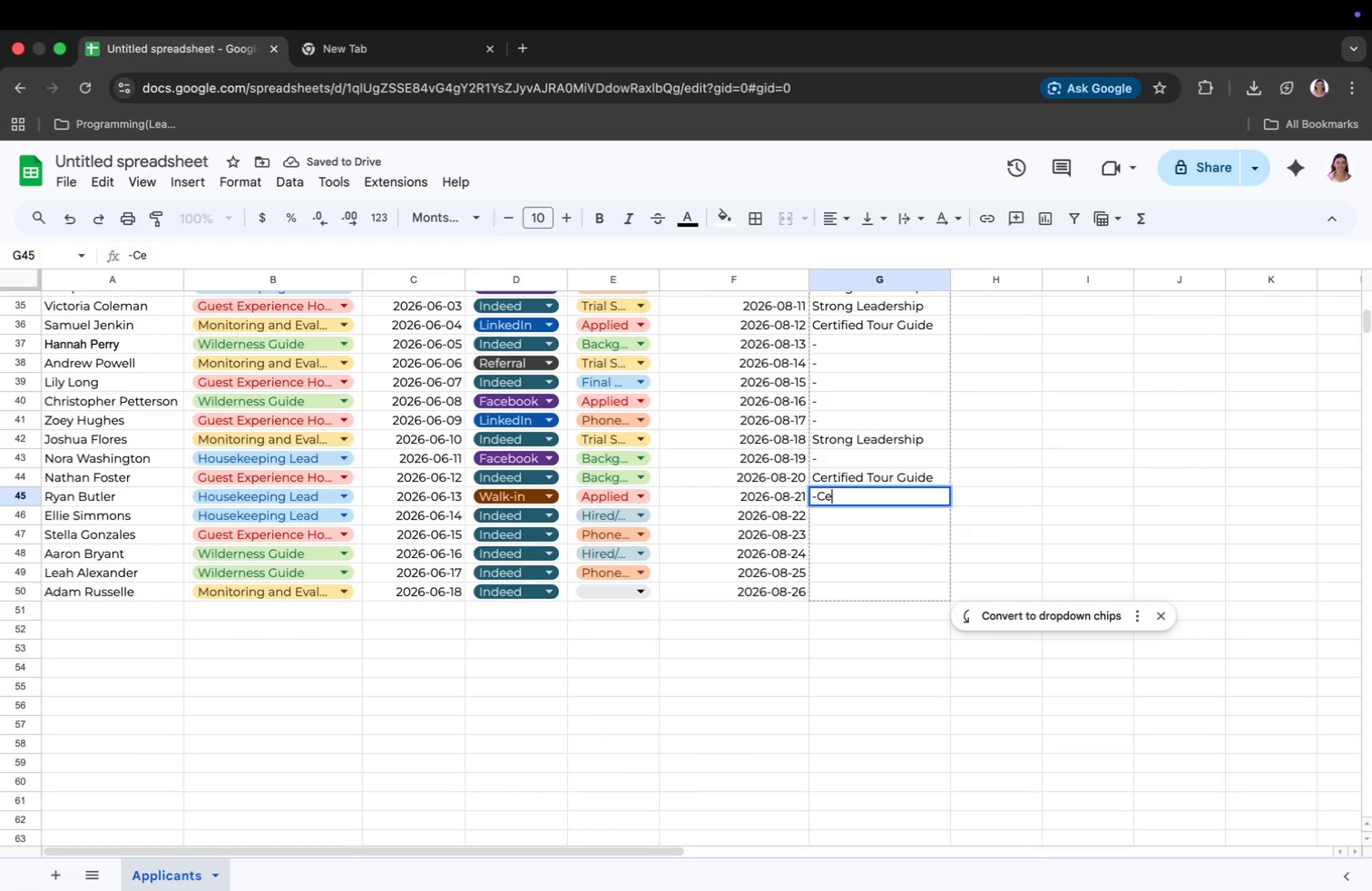 
hold_key(key=ShiftRight, duration=0.43)
 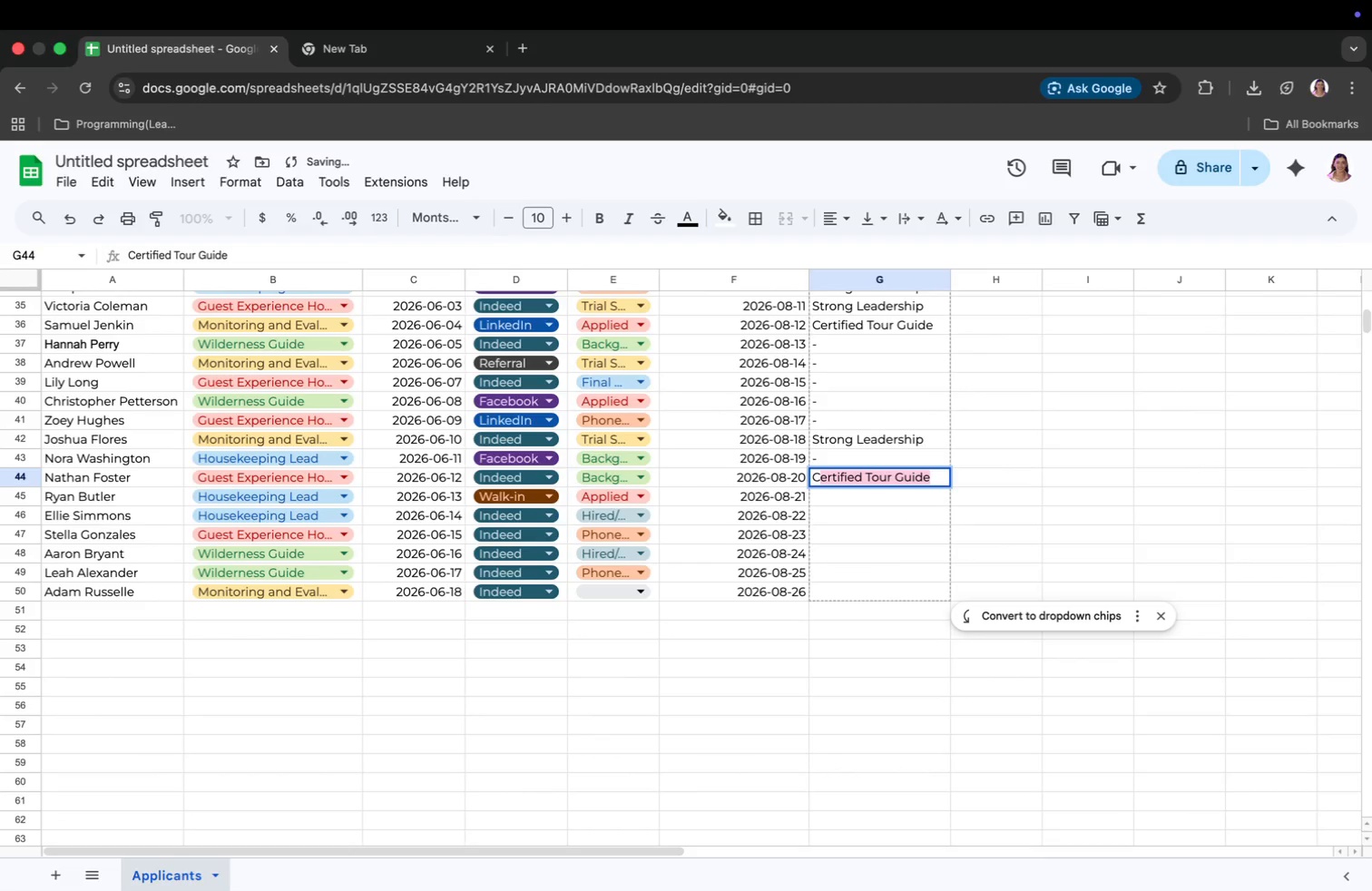 
type(-Ce)
key(Backspace)
key(Backspace)
key(Backspace)
type(ce)
 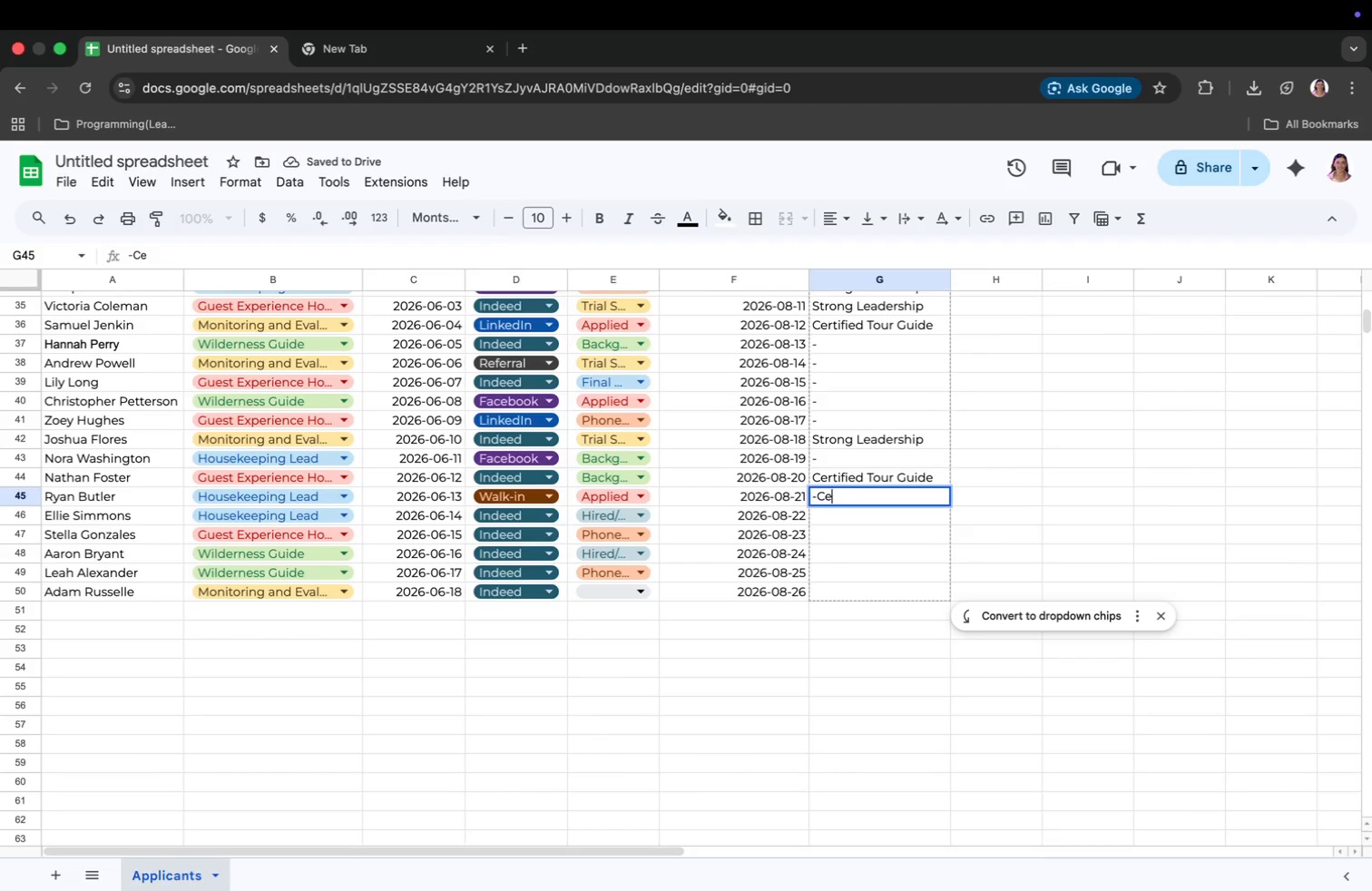 
key(Enter)
 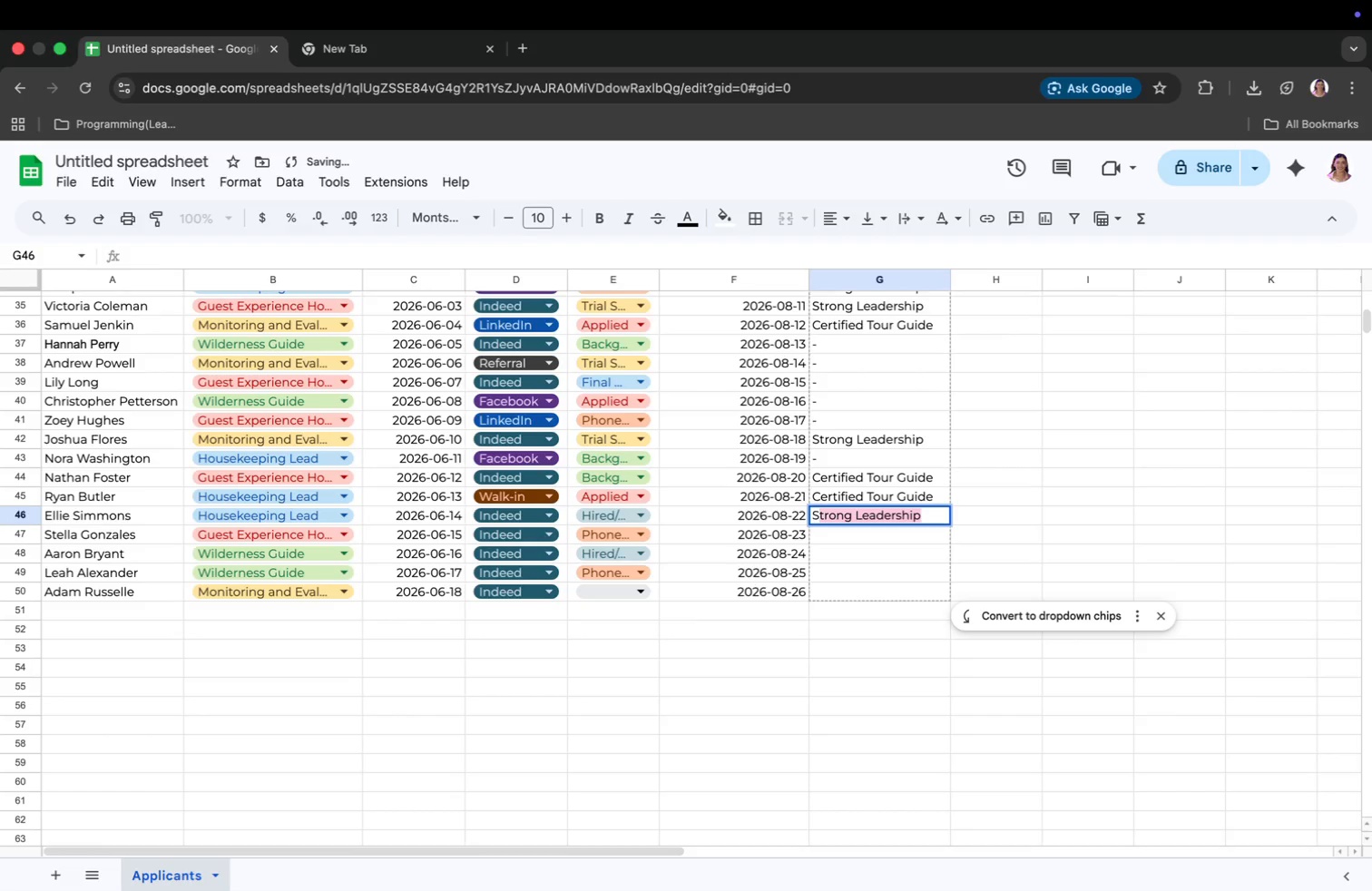 
type(Str)
 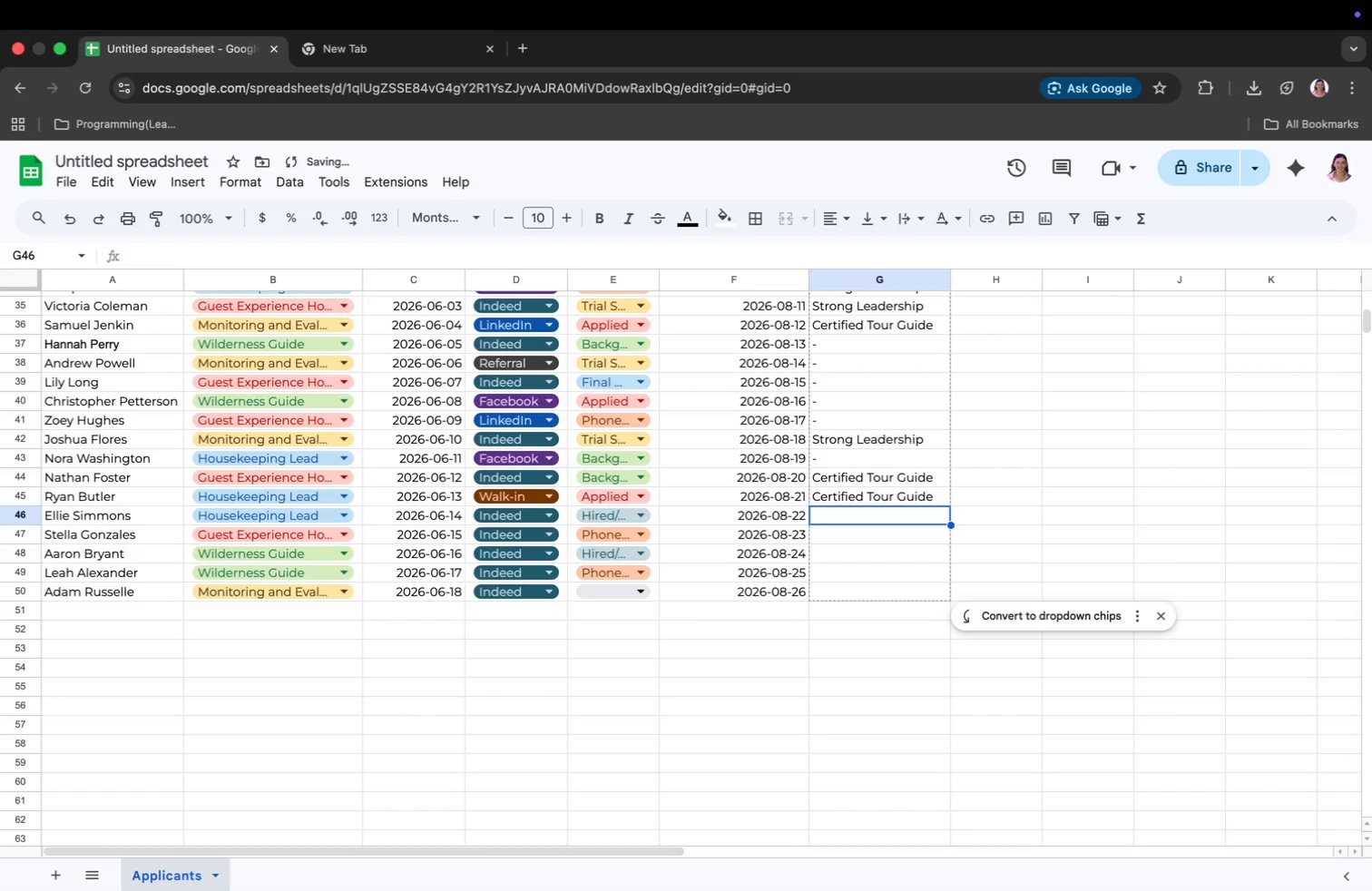 
key(Enter)
 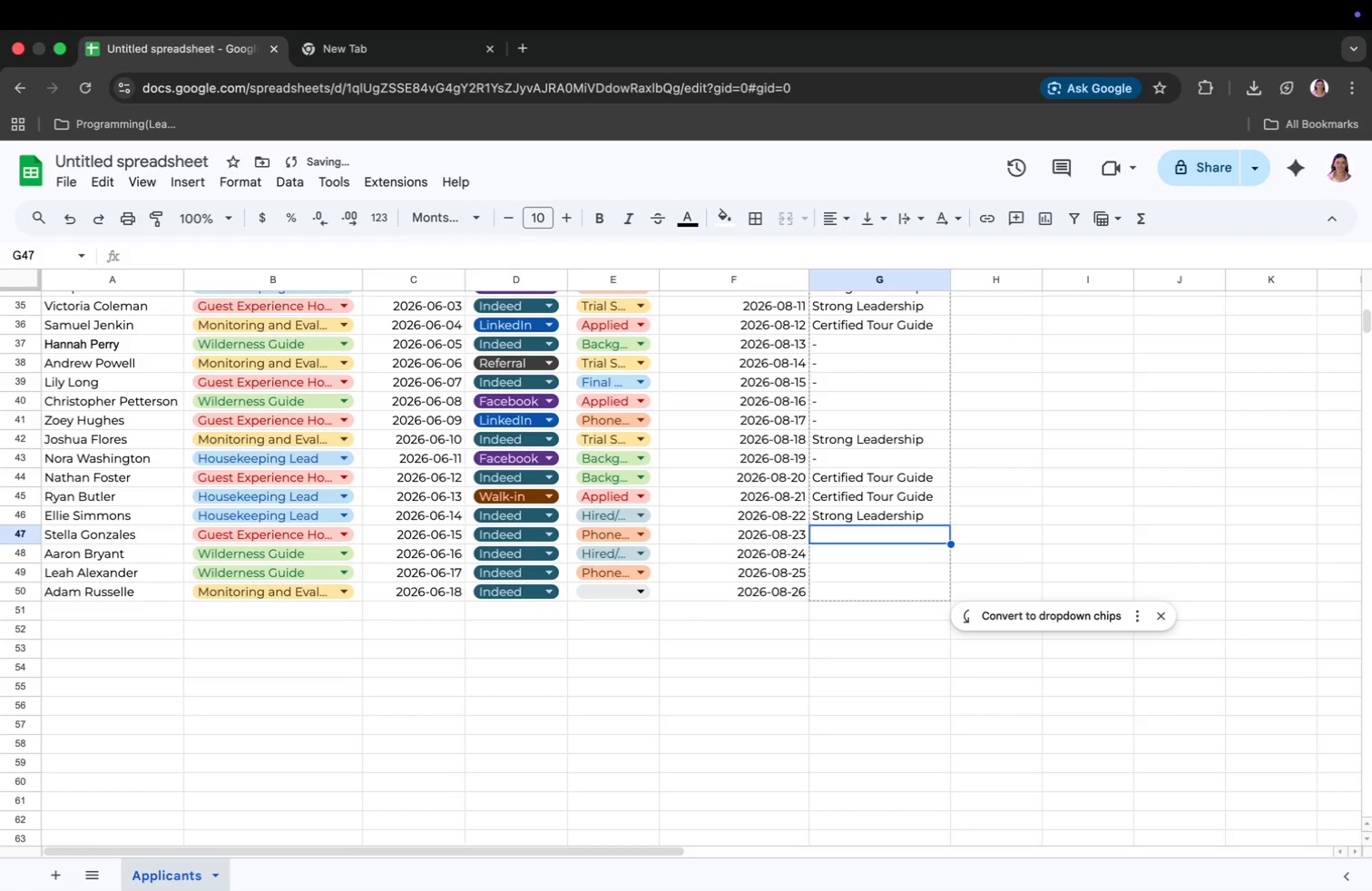 
key(Shift+ShiftRight)
 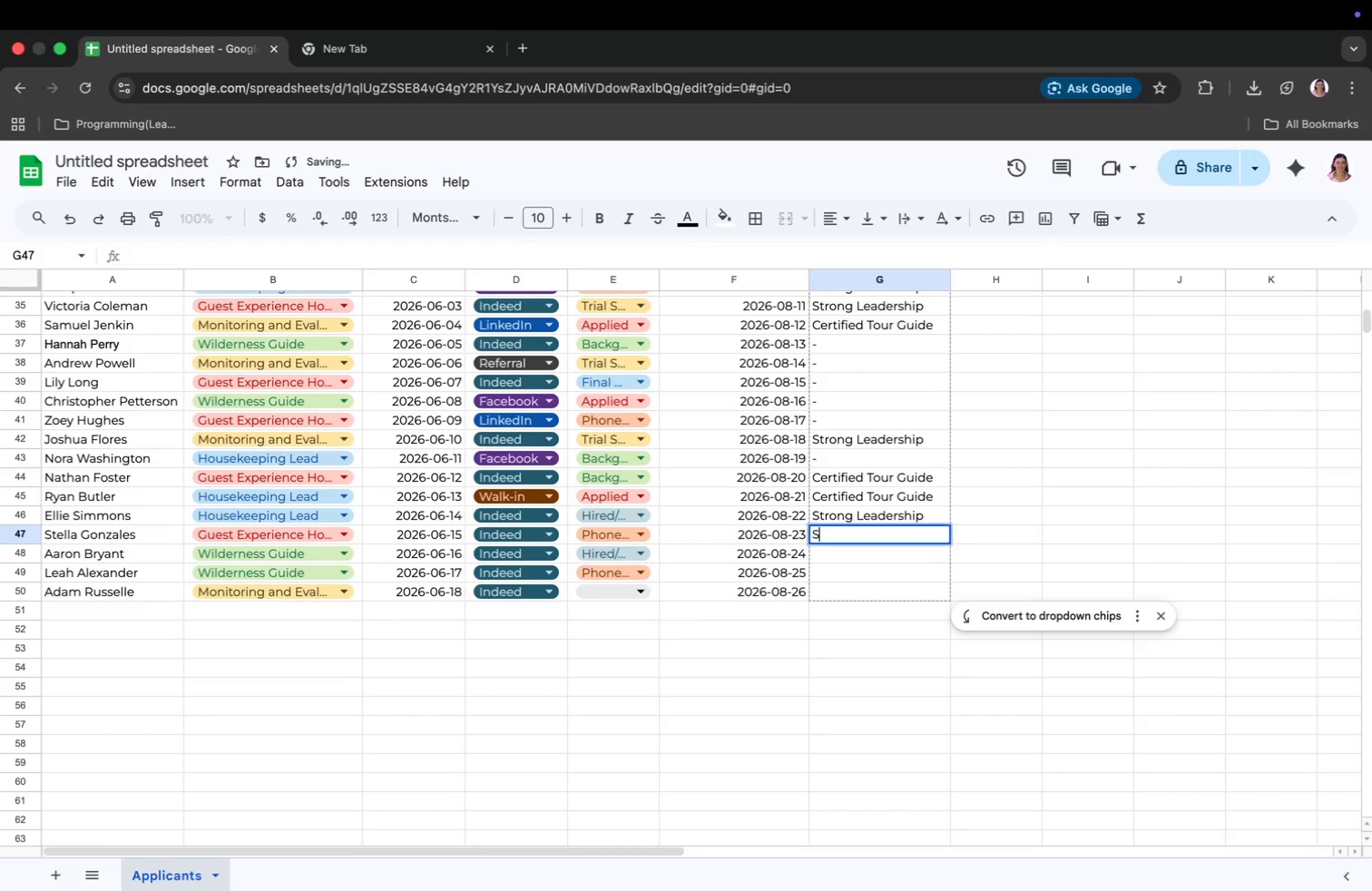 
key(Shift+S)
 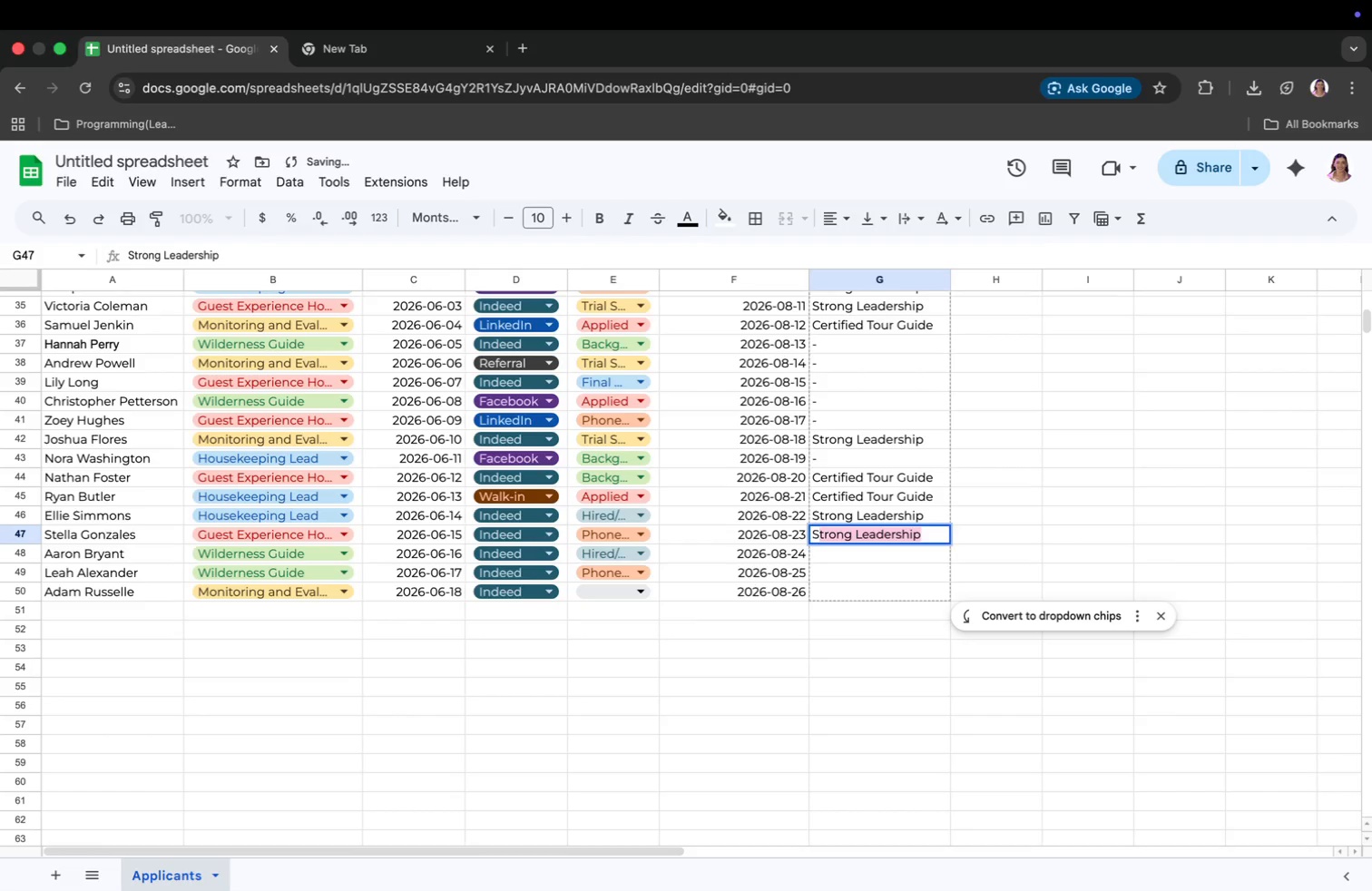 
key(Enter)
 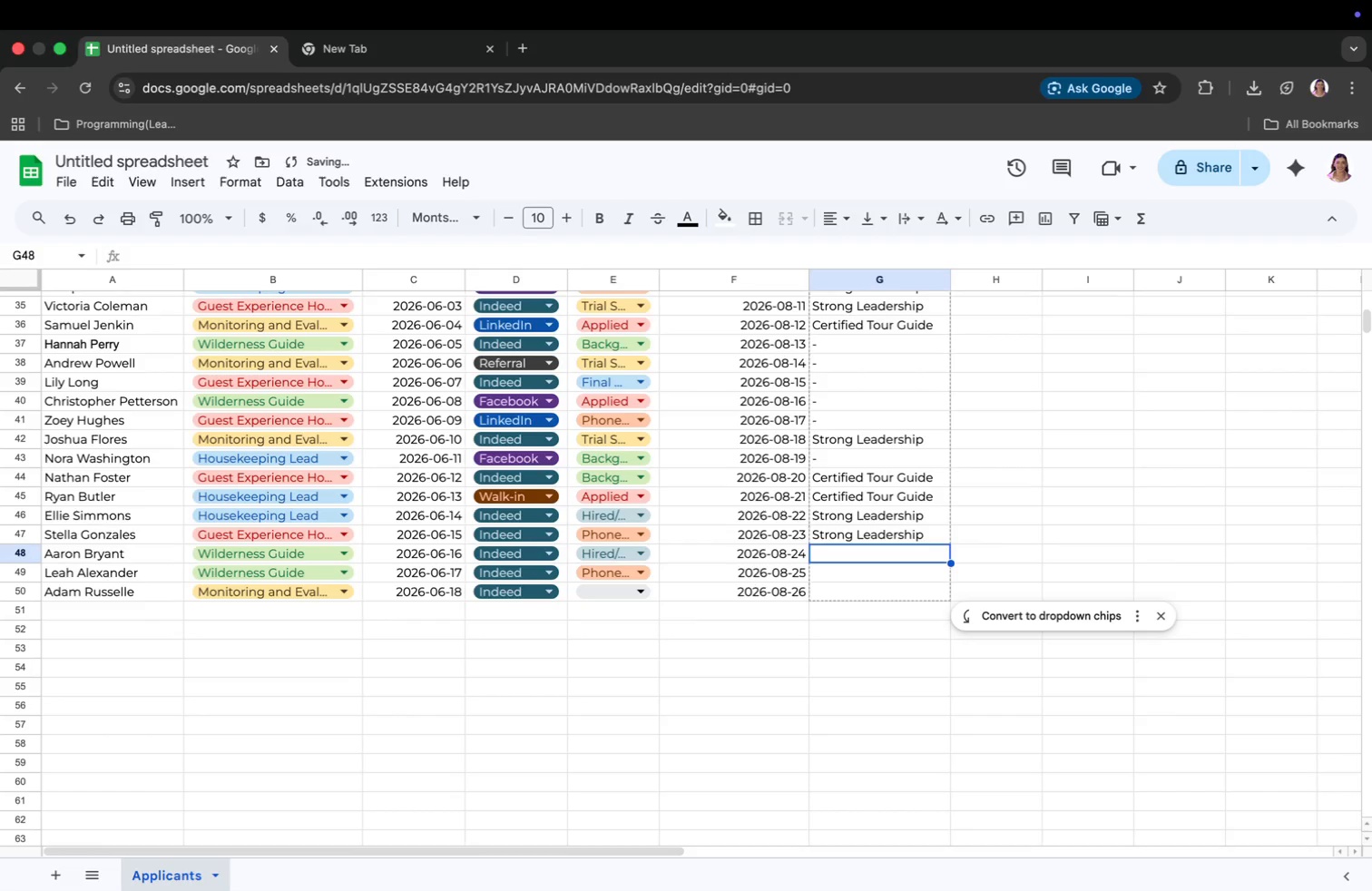 
key(Shift+ShiftRight)
 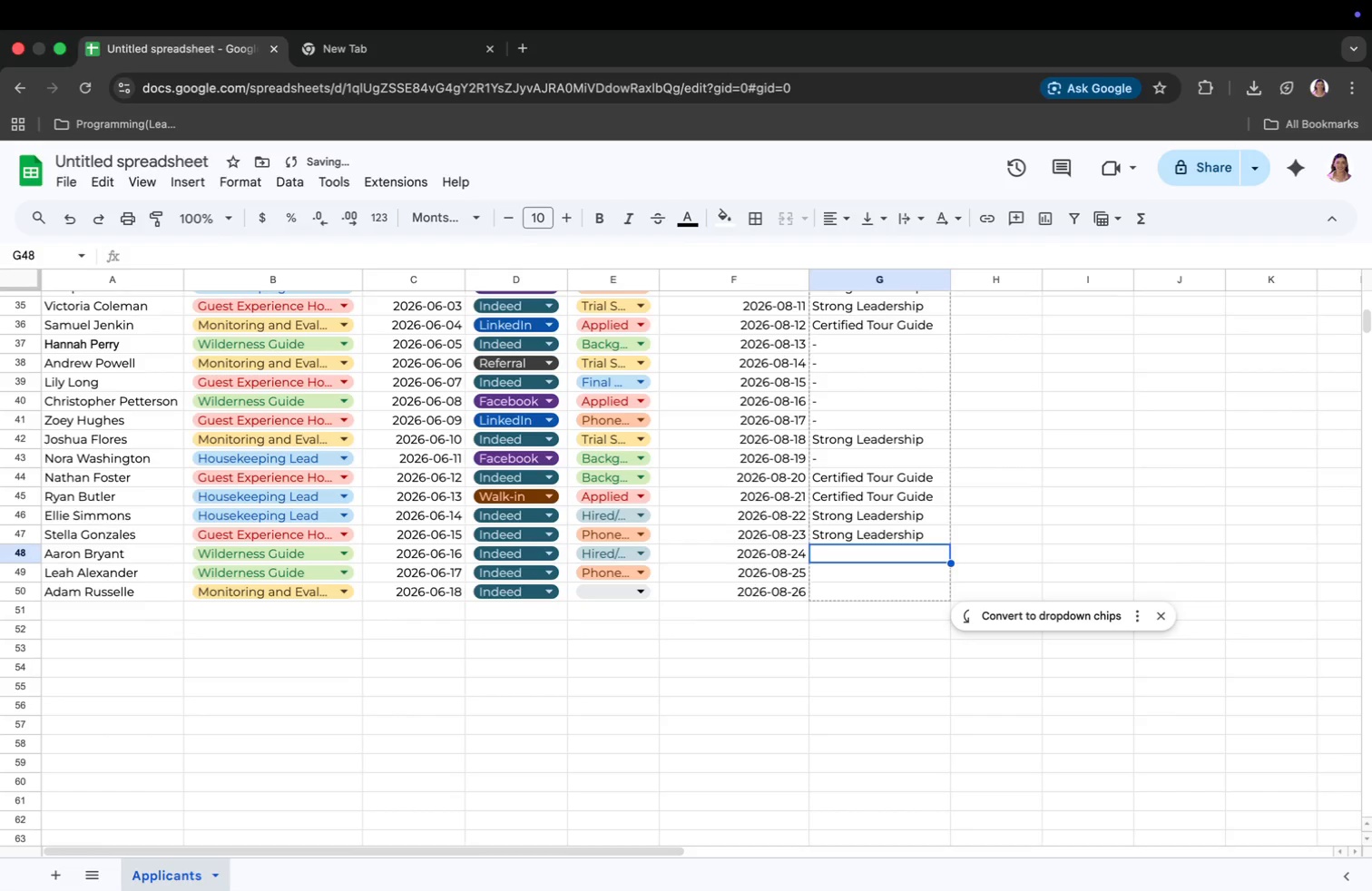 
key(Shift+S)
 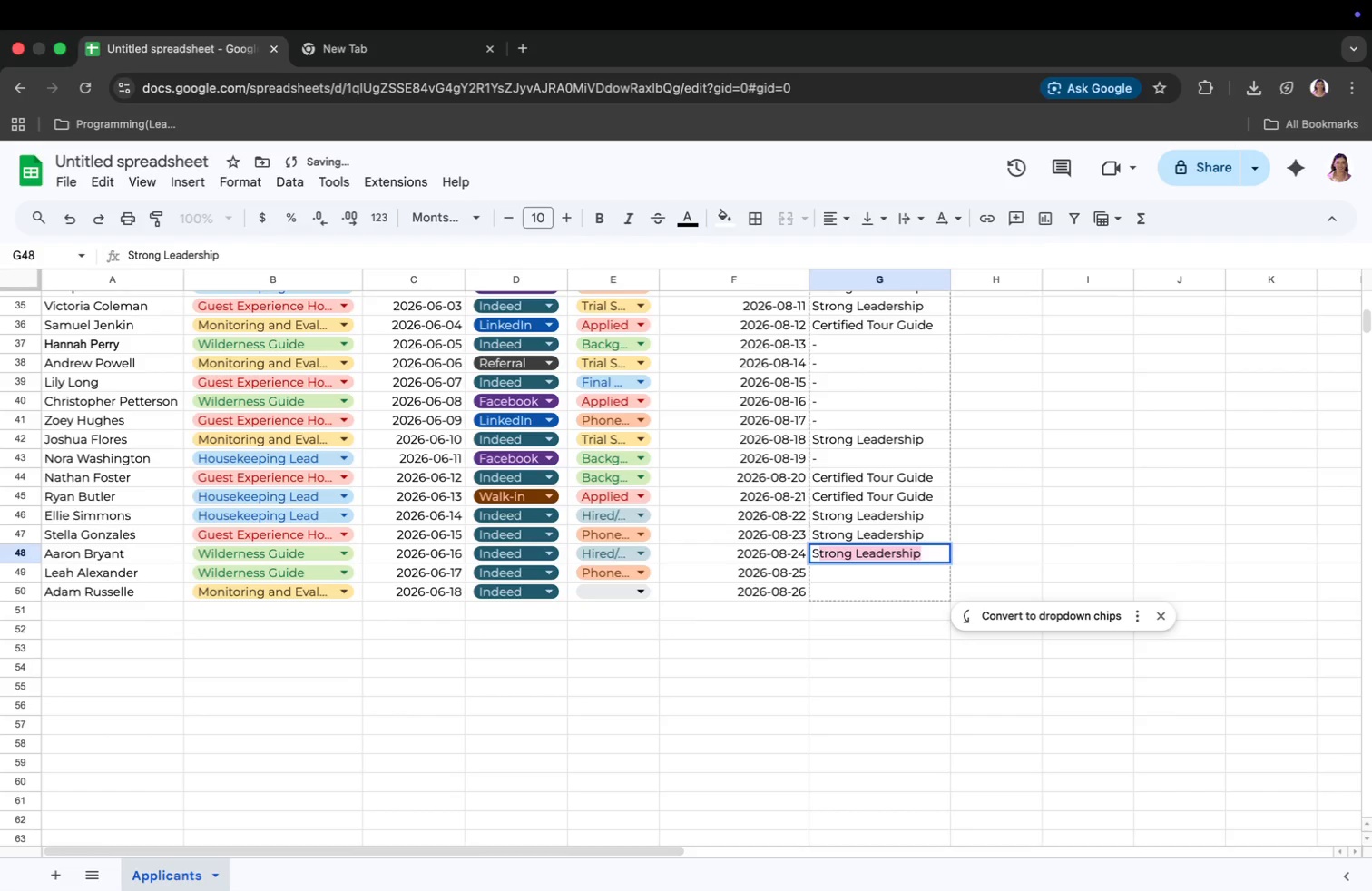 
key(Enter)
 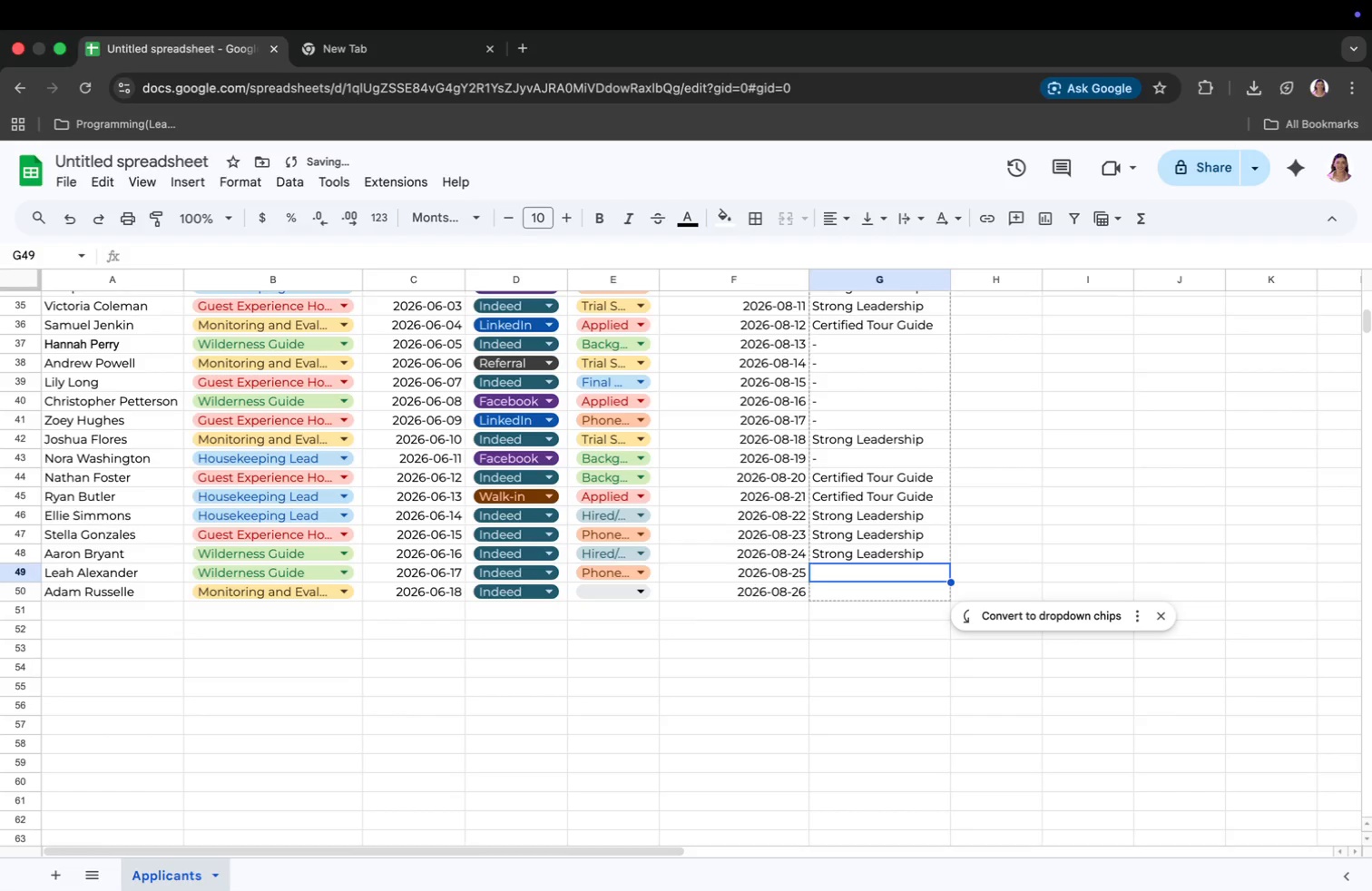 
type(Ce)
 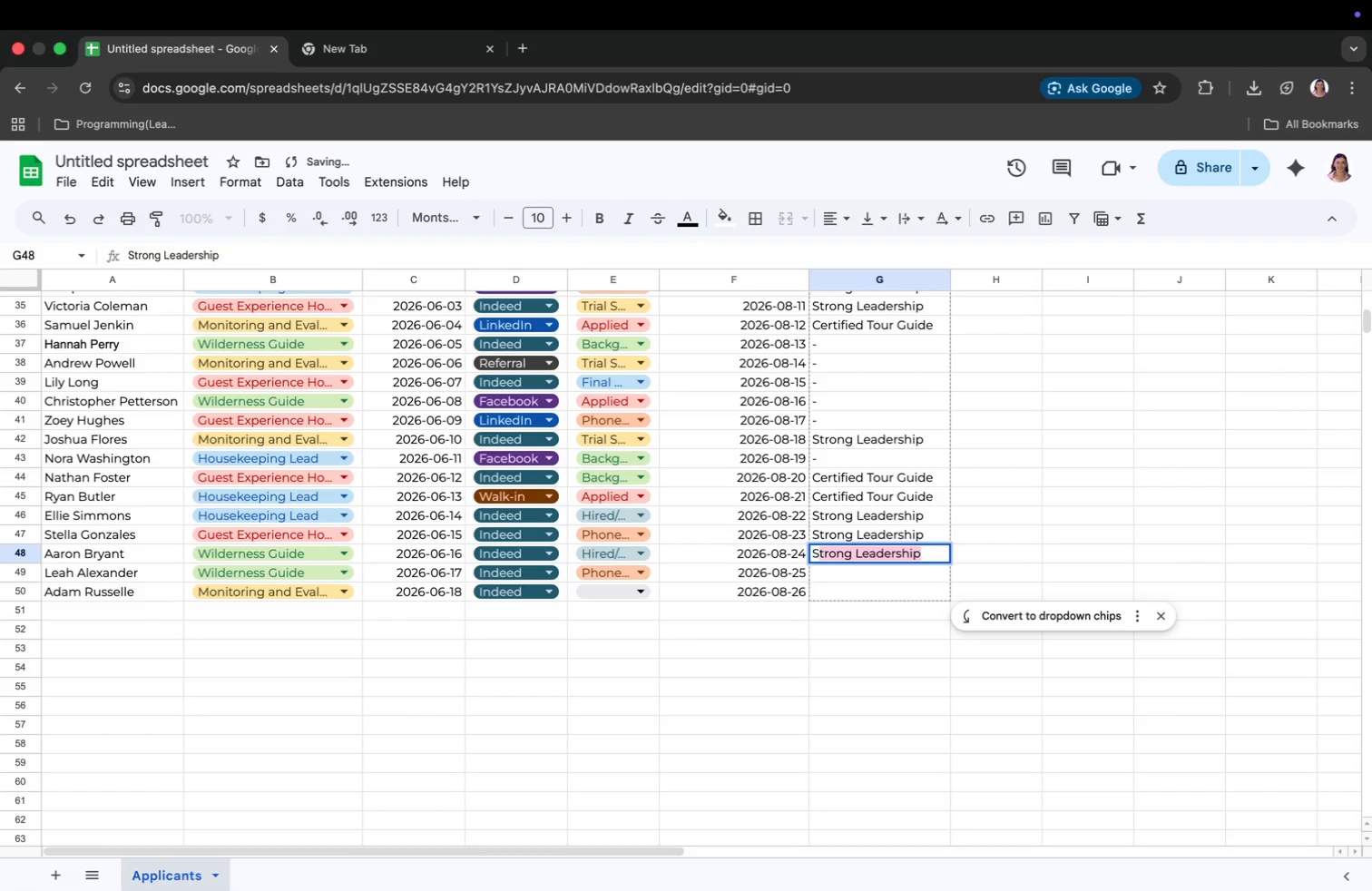 
key(Enter)
 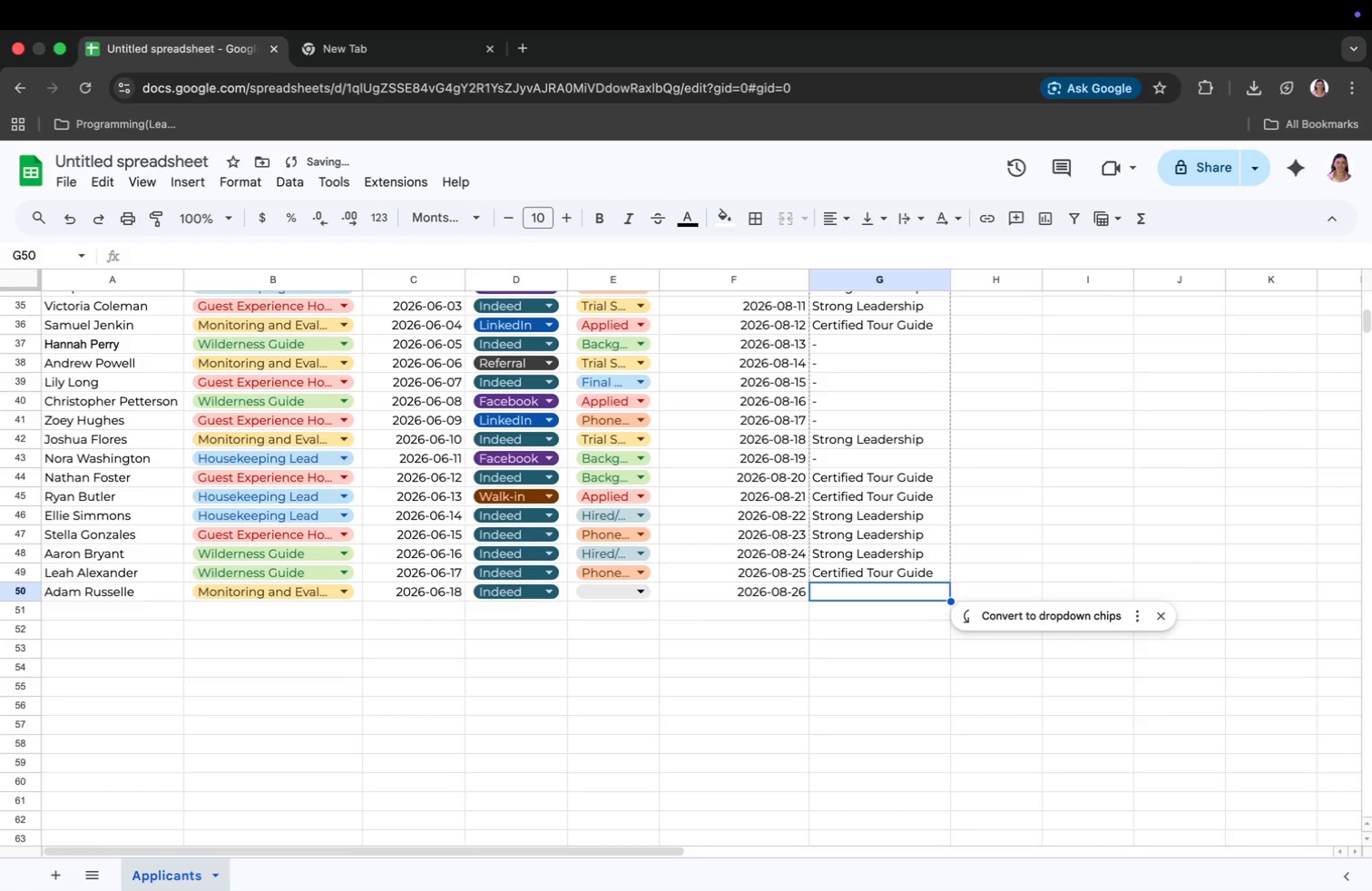 
hold_key(key=ShiftRight, duration=0.64)
 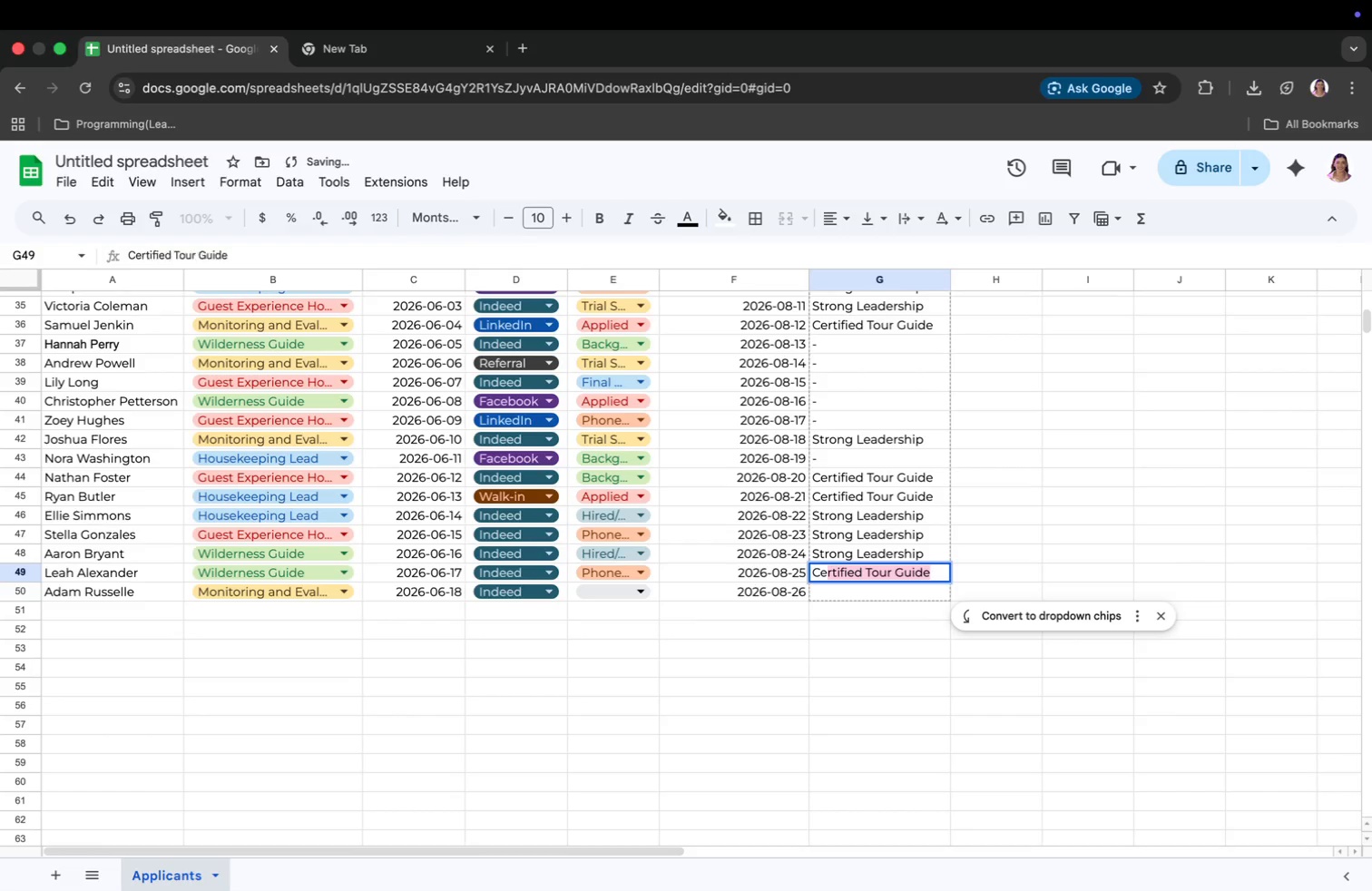 
key(Minus)
 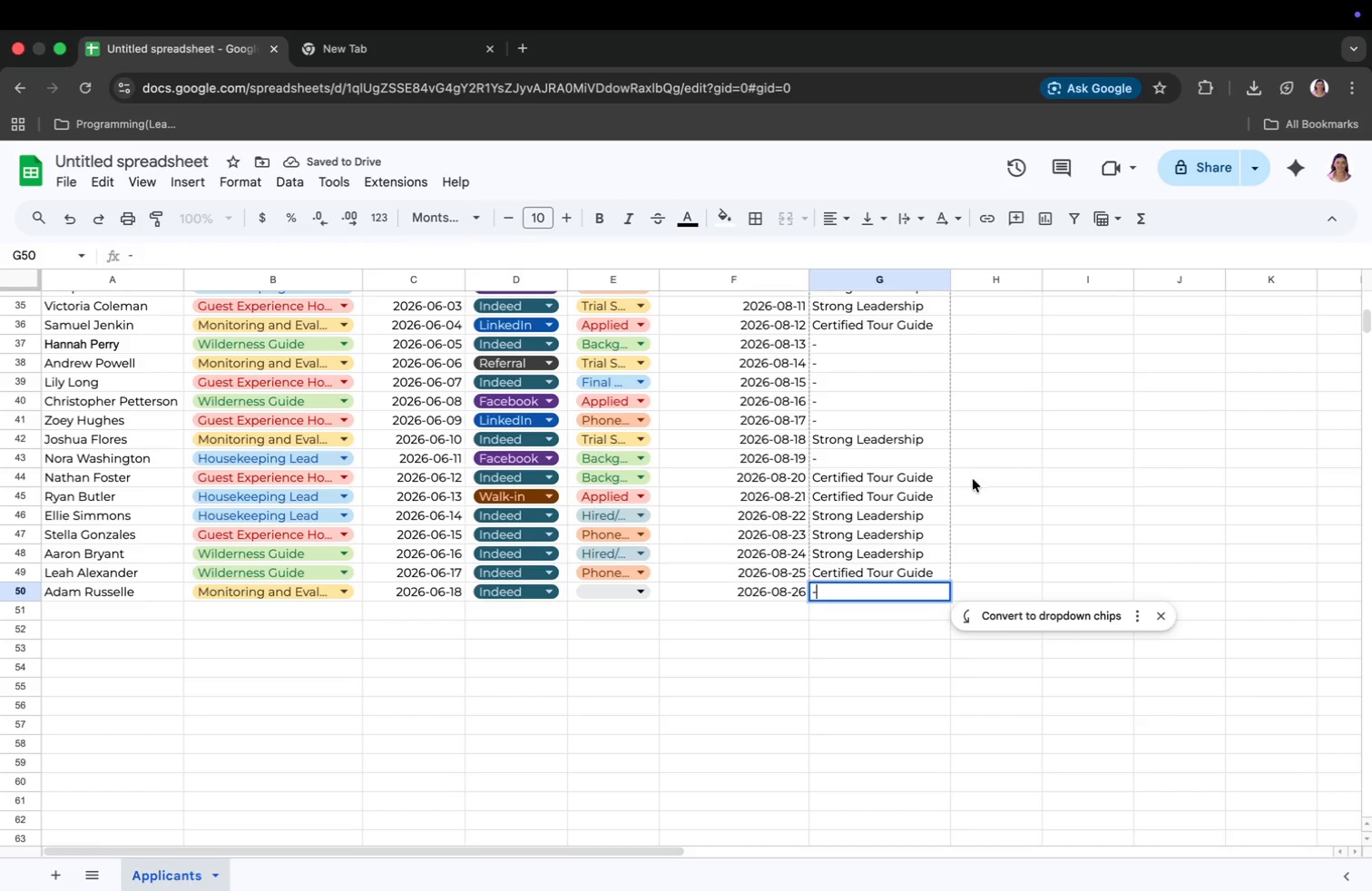 
key(Meta+CommandLeft)
 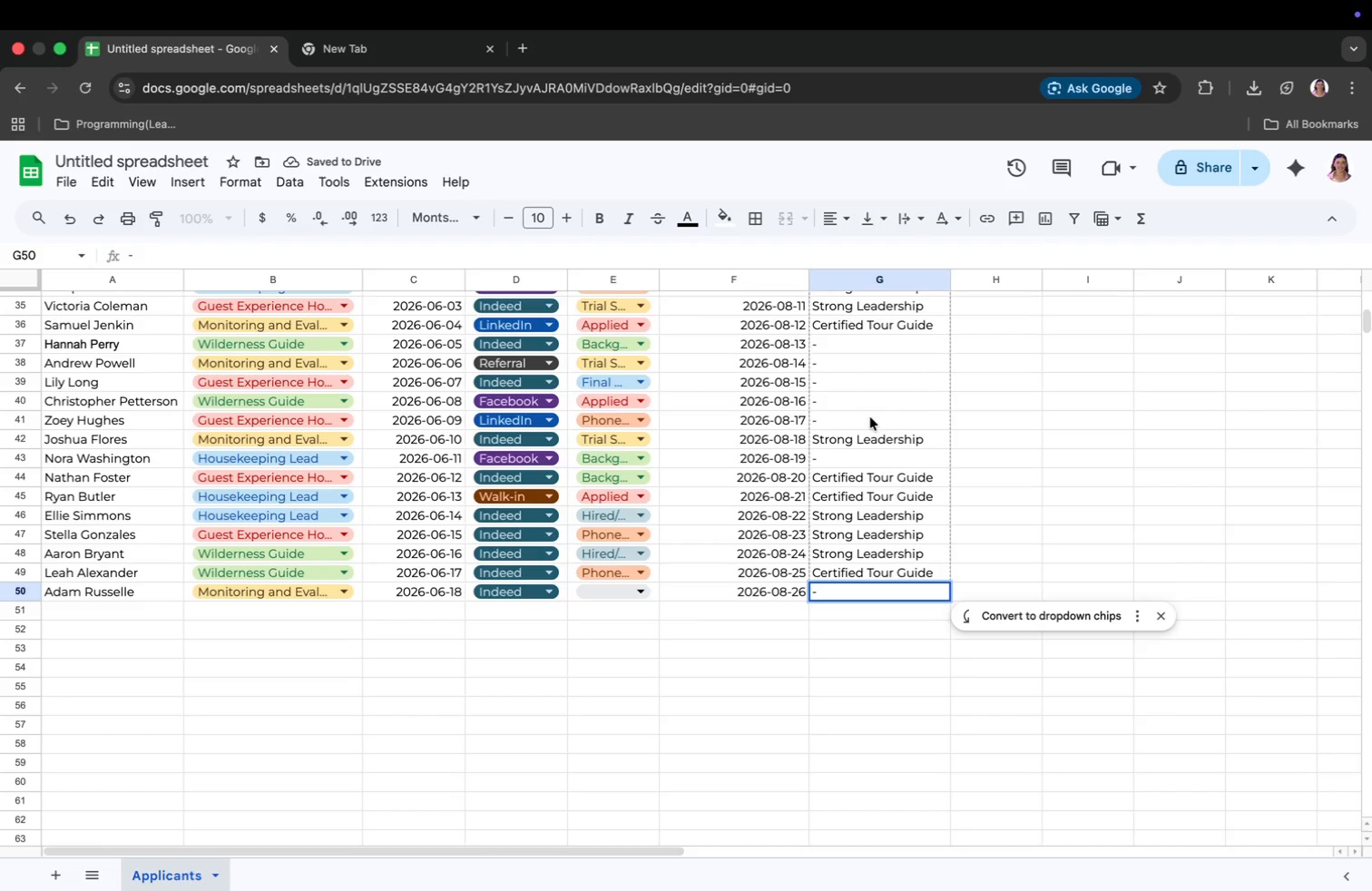 
key(Meta+Tab)